 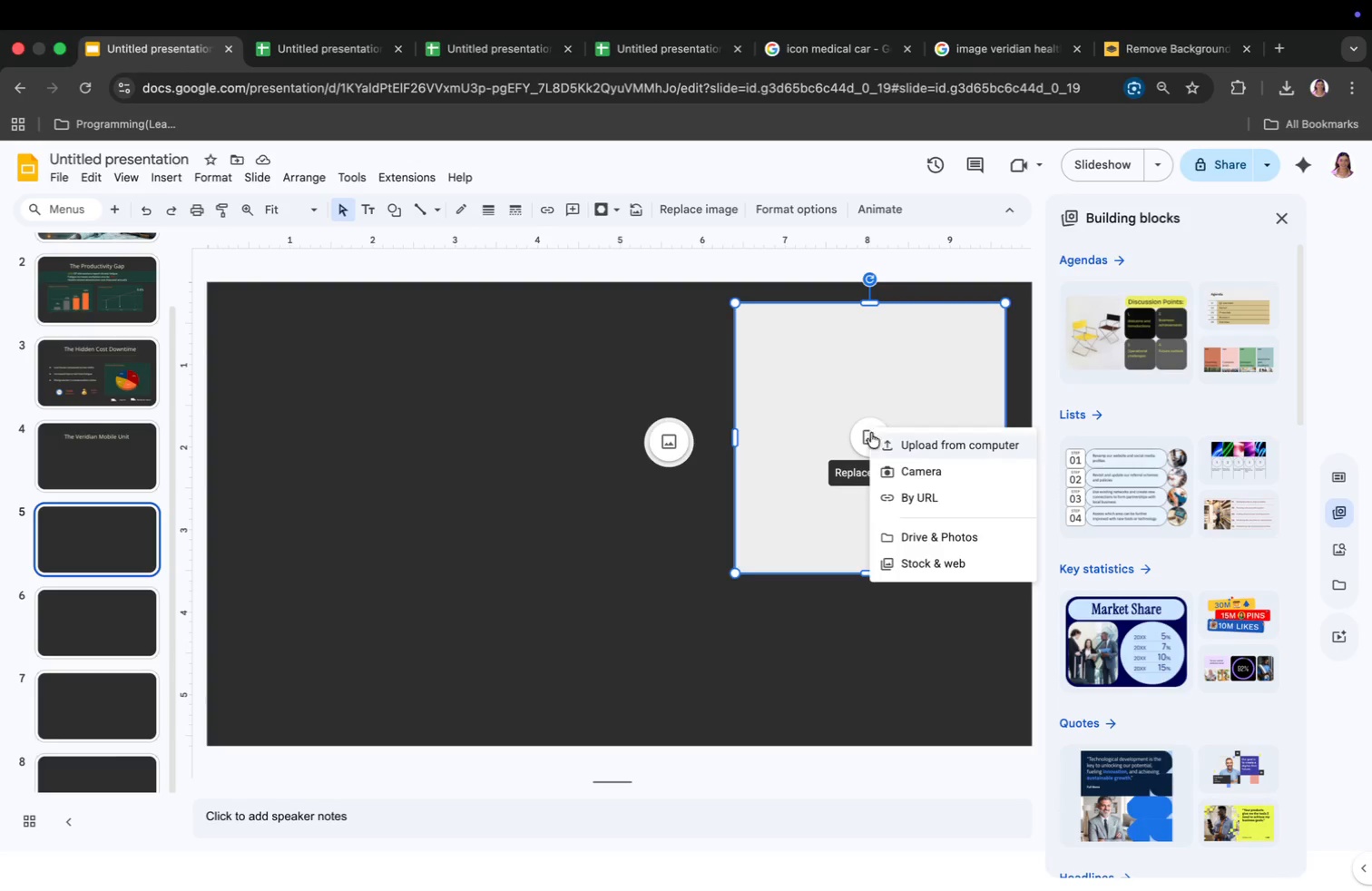 
left_click([879, 442])
 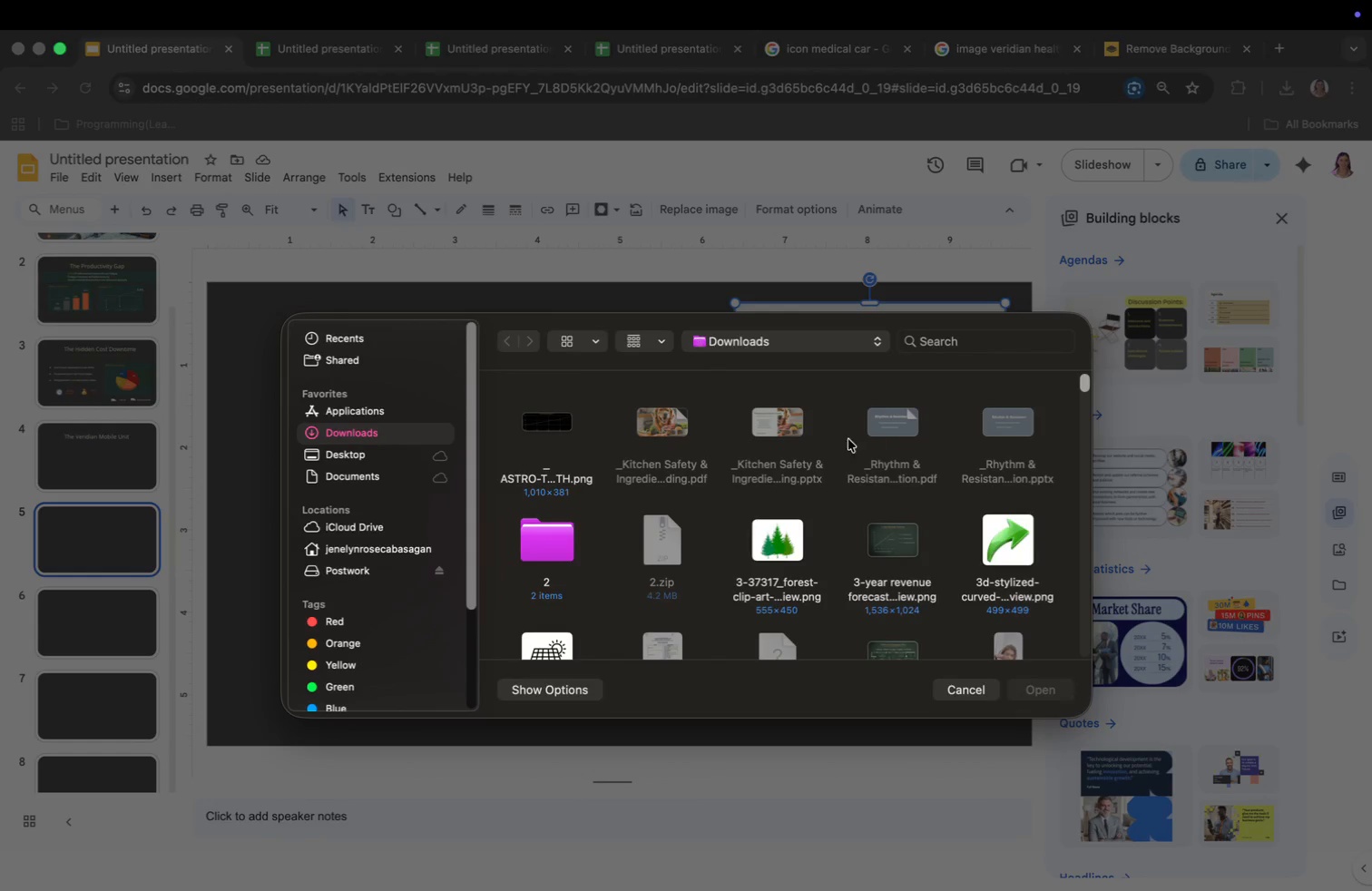 
scroll: coordinate [845, 486], scroll_direction: down, amount: 30.0
 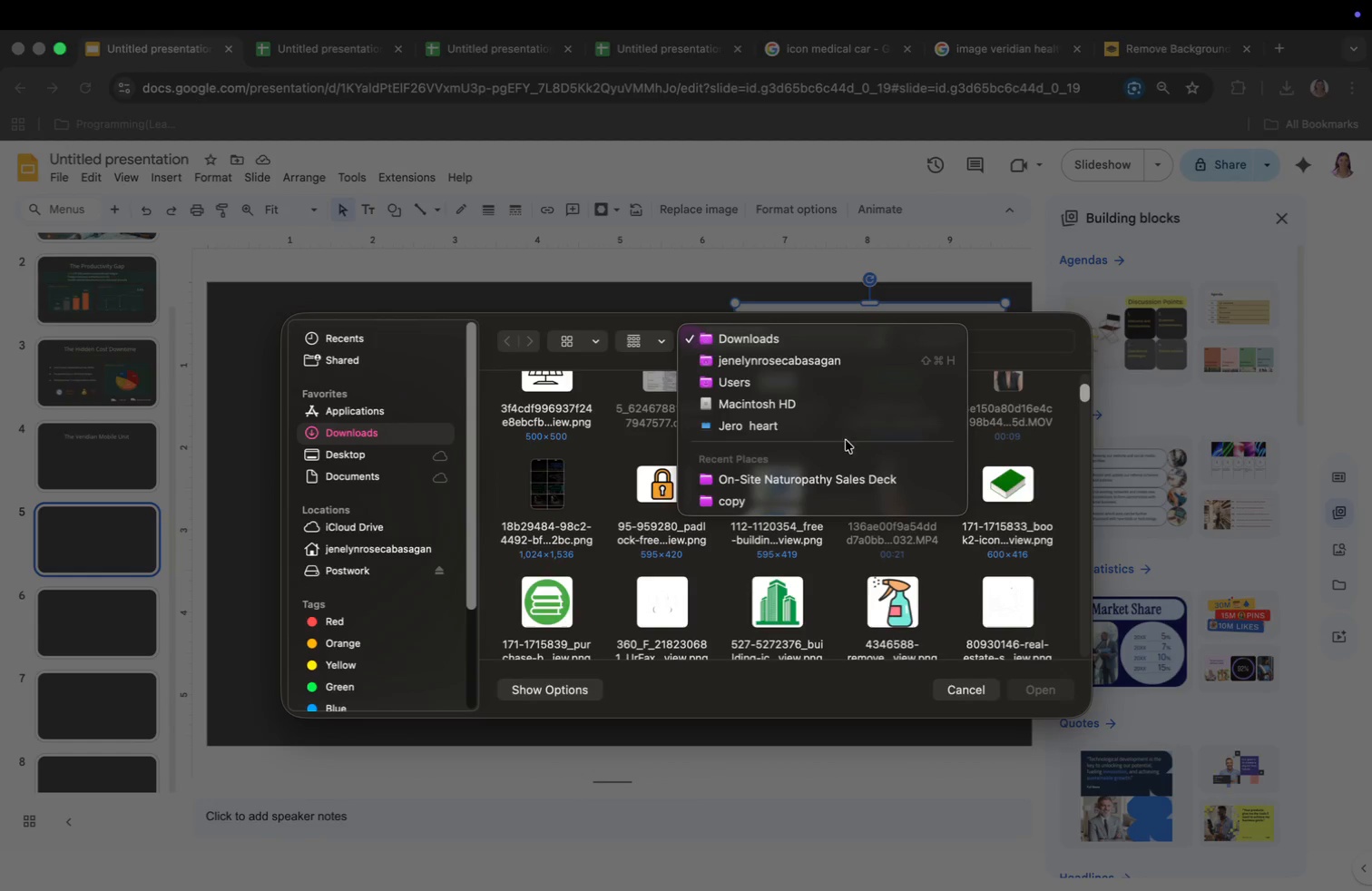 
left_click([837, 474])
 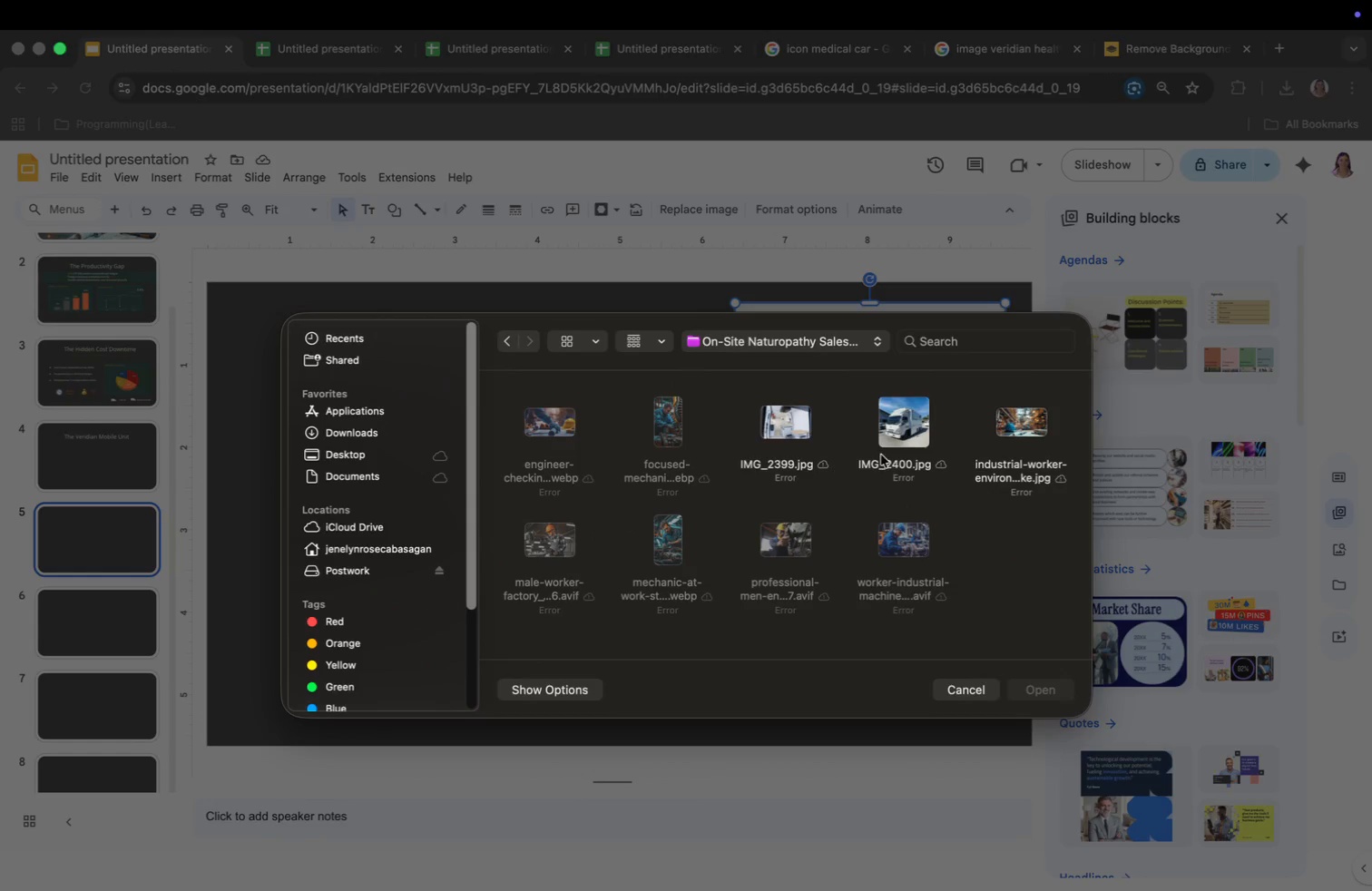 
left_click([900, 430])
 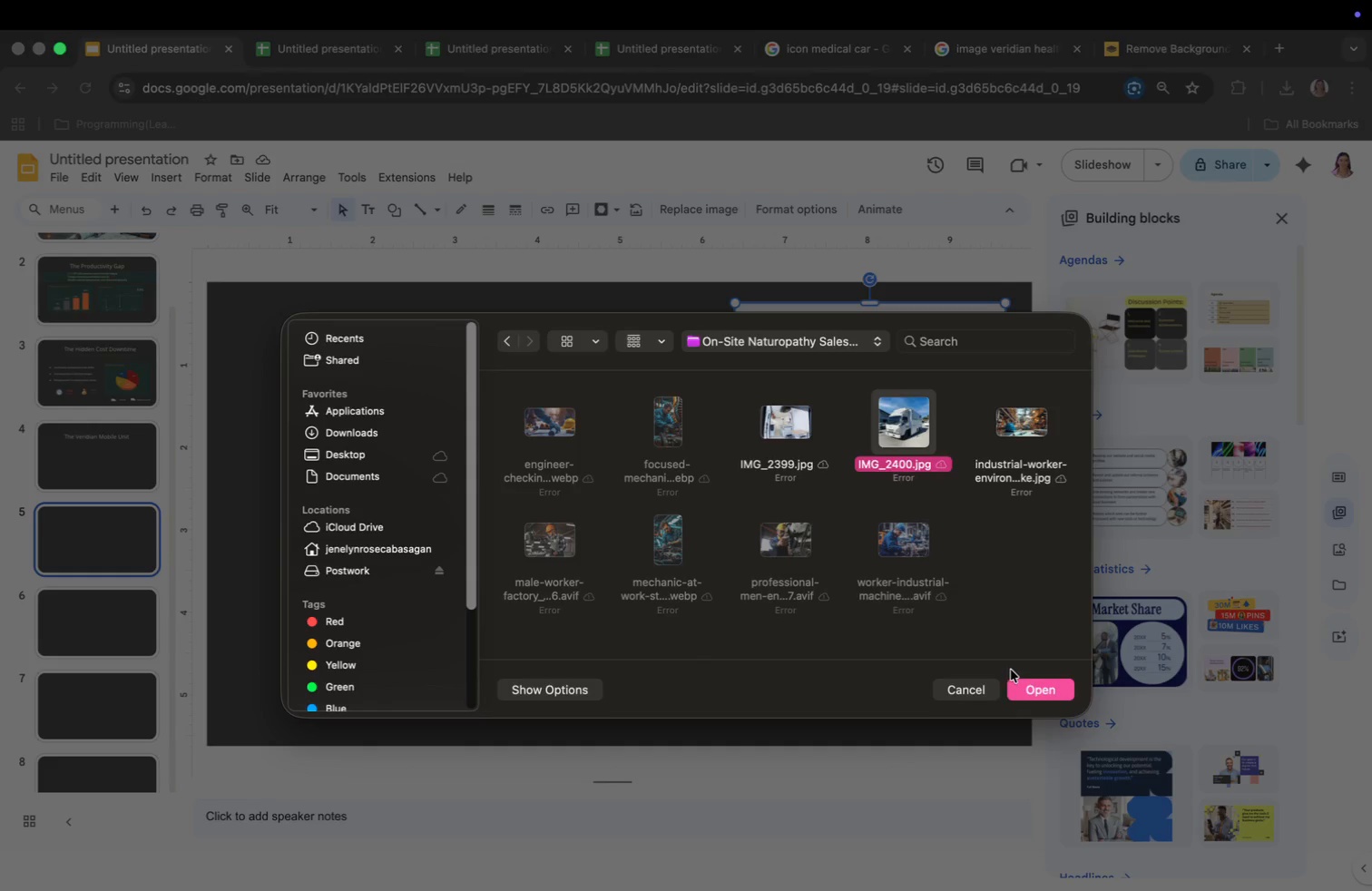 
left_click([1018, 682])
 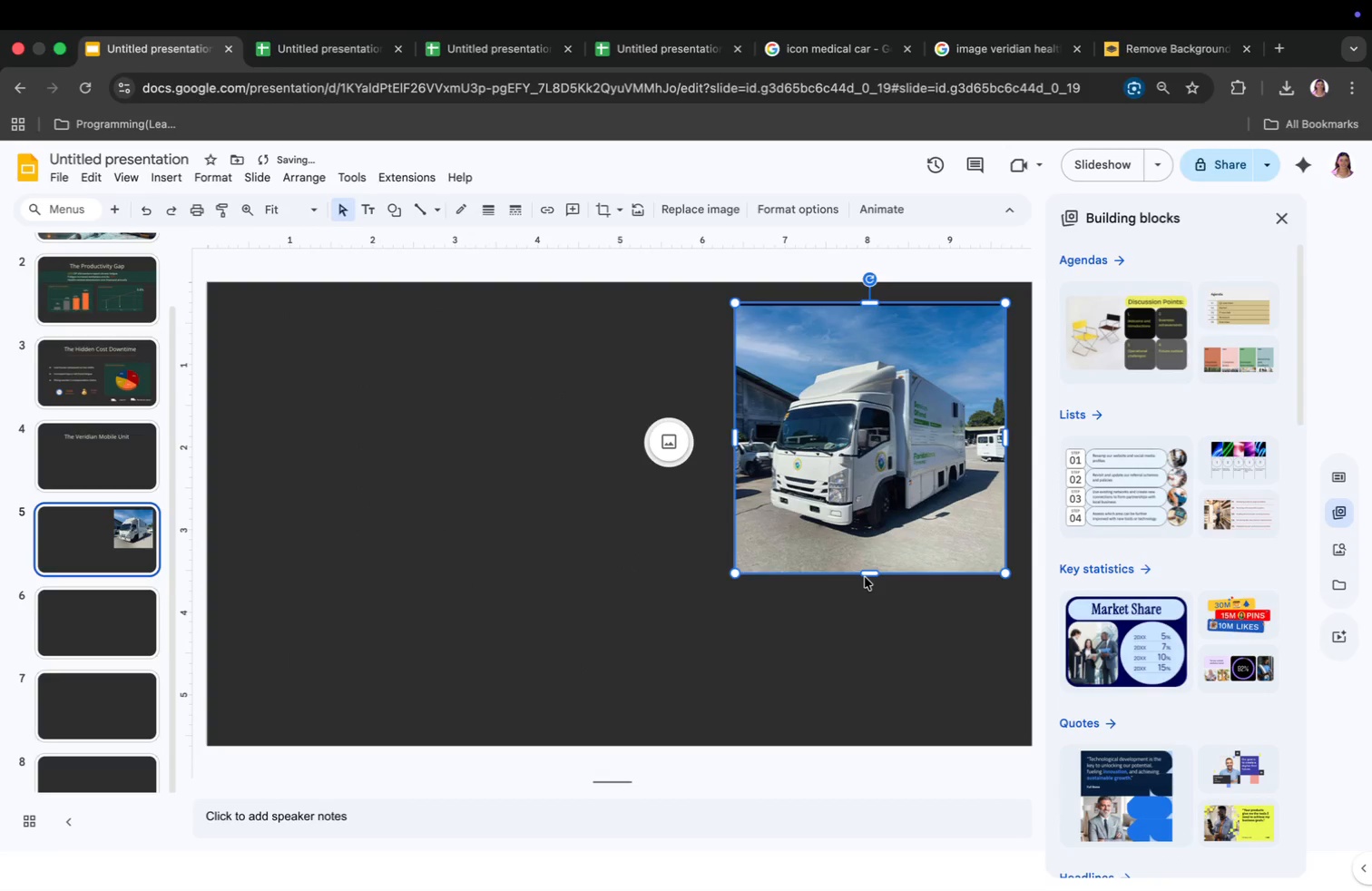 
left_click_drag(start_coordinate=[865, 575], to_coordinate=[865, 514])
 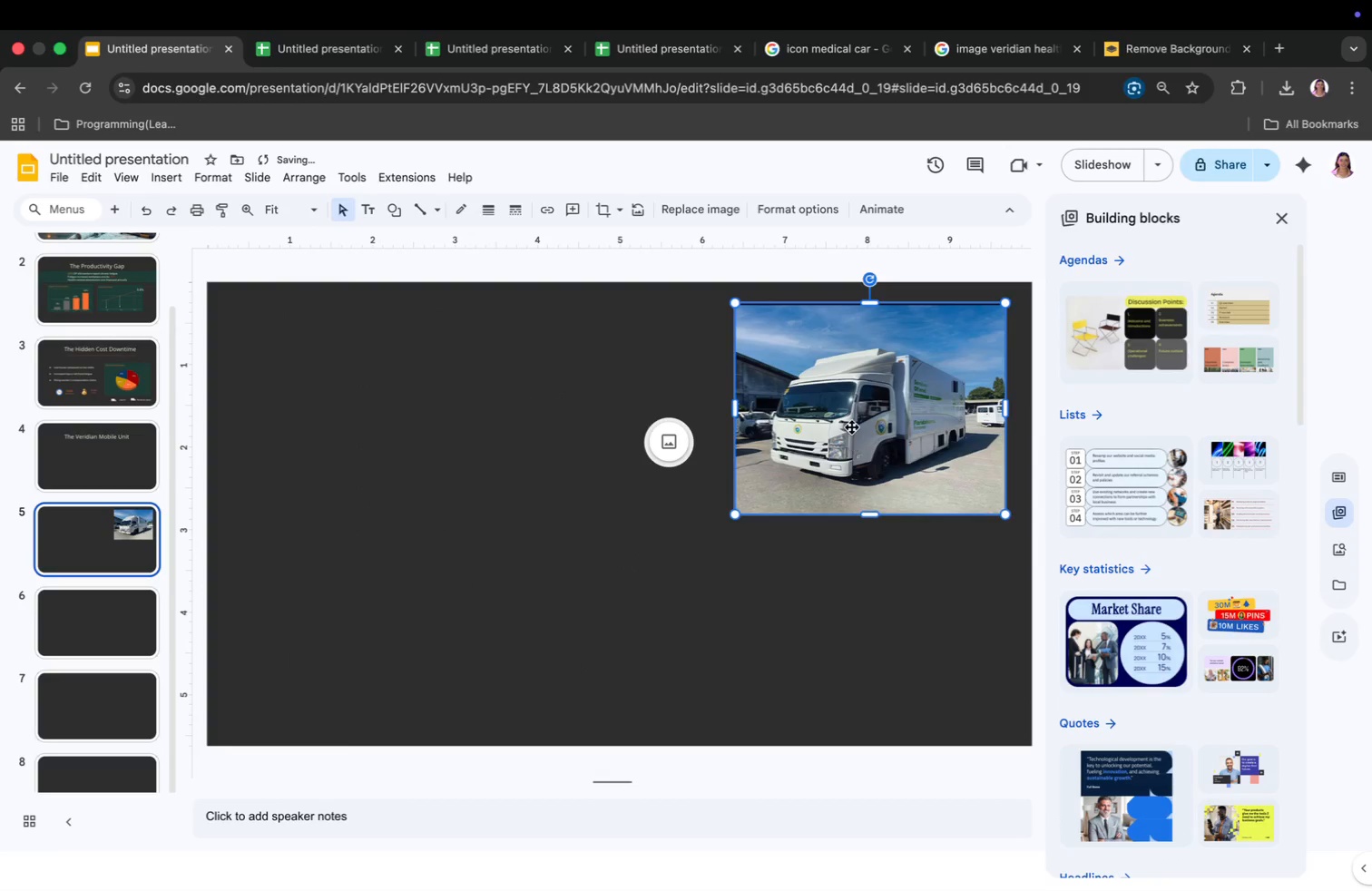 
right_click([852, 427])
 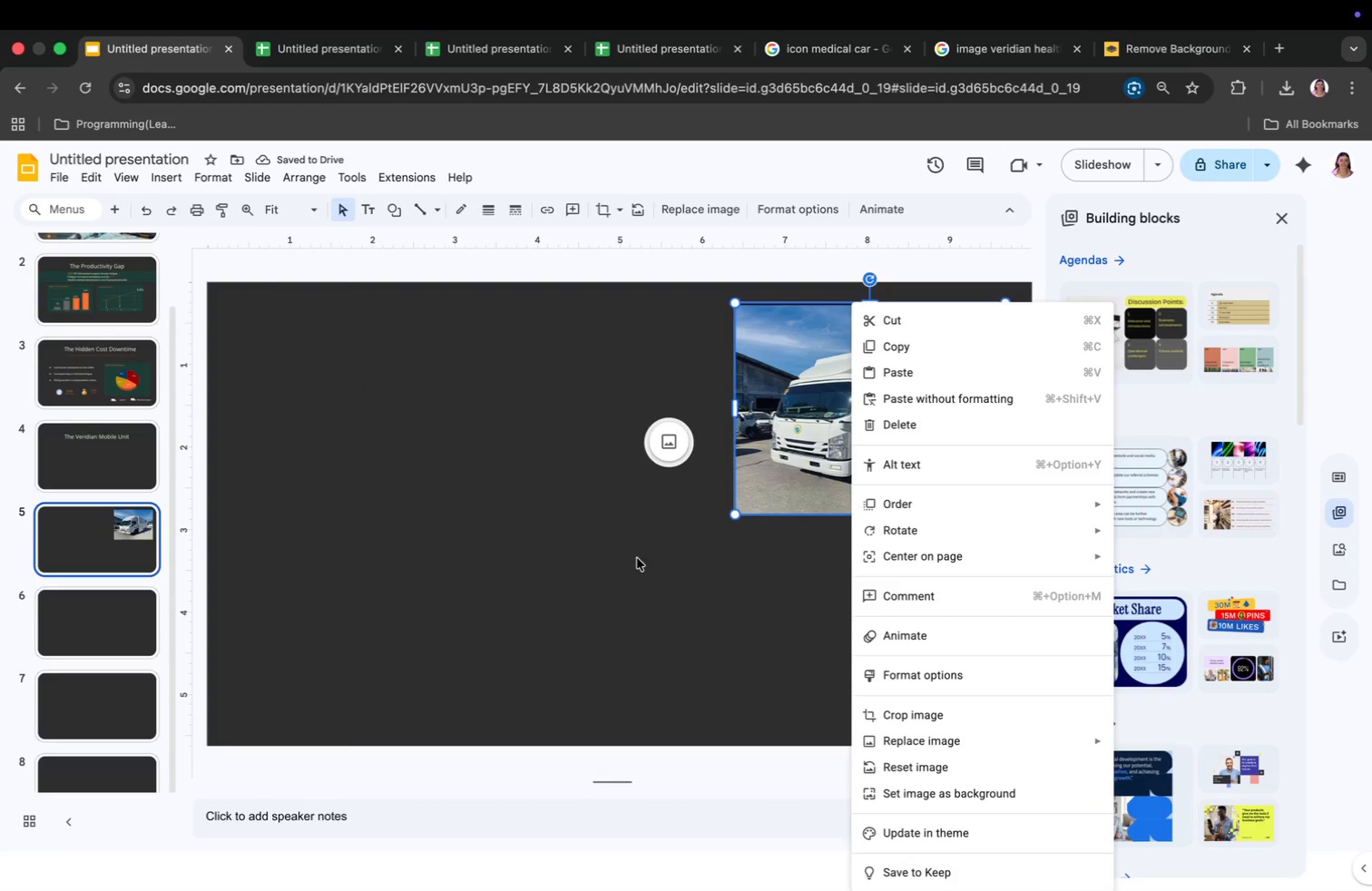 
left_click([445, 553])
 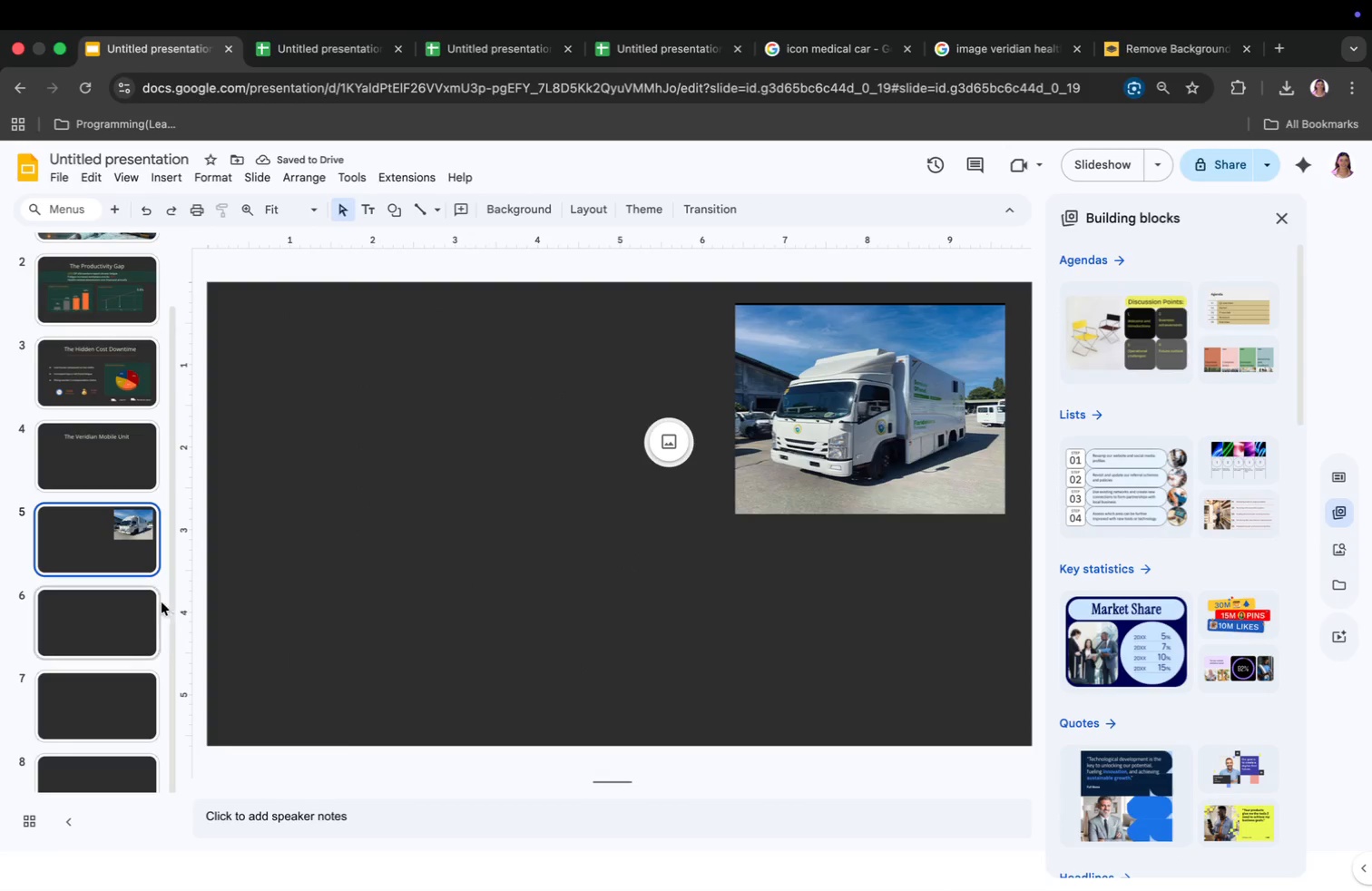 
left_click([142, 612])
 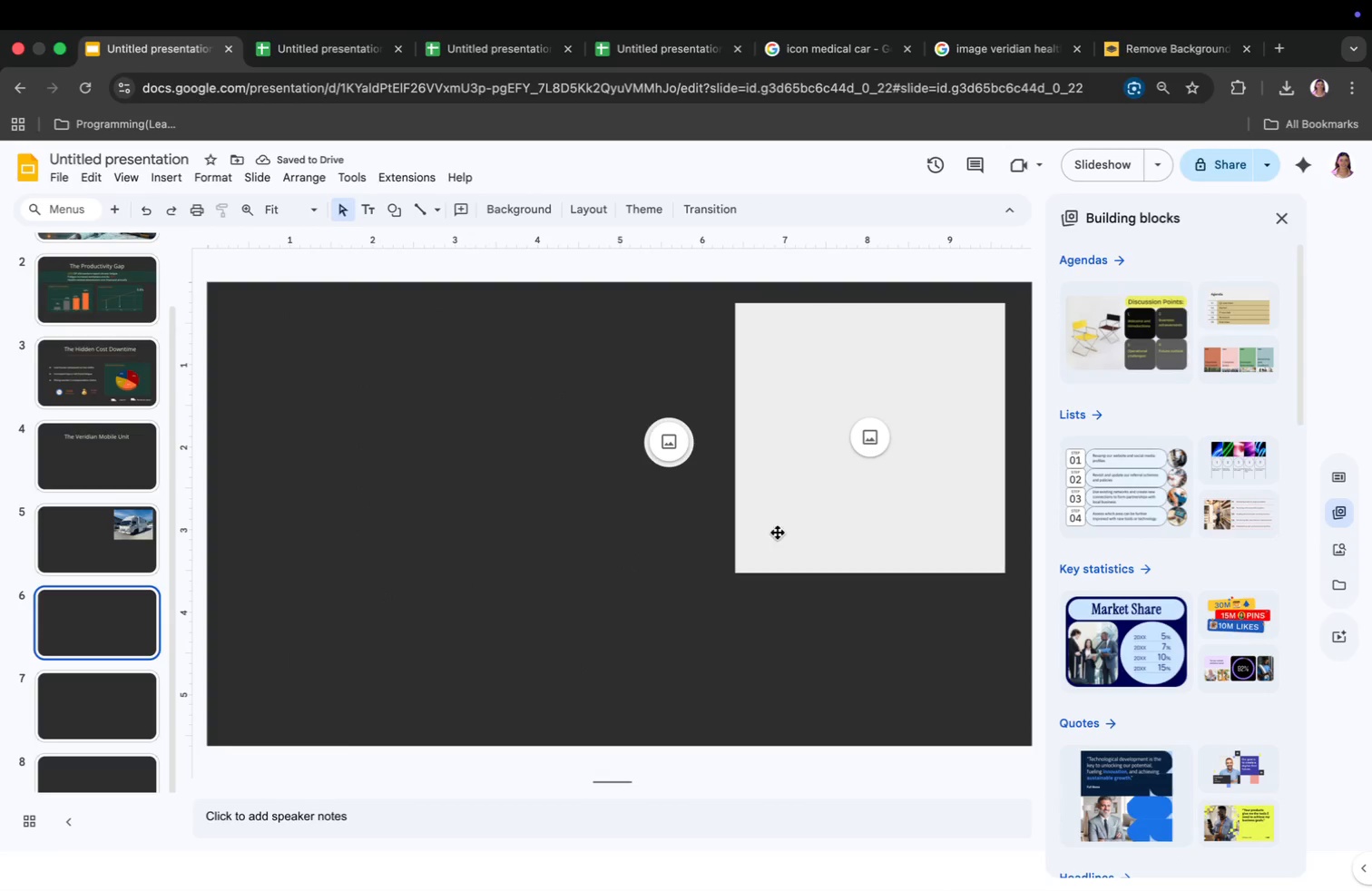 
right_click([804, 511])
 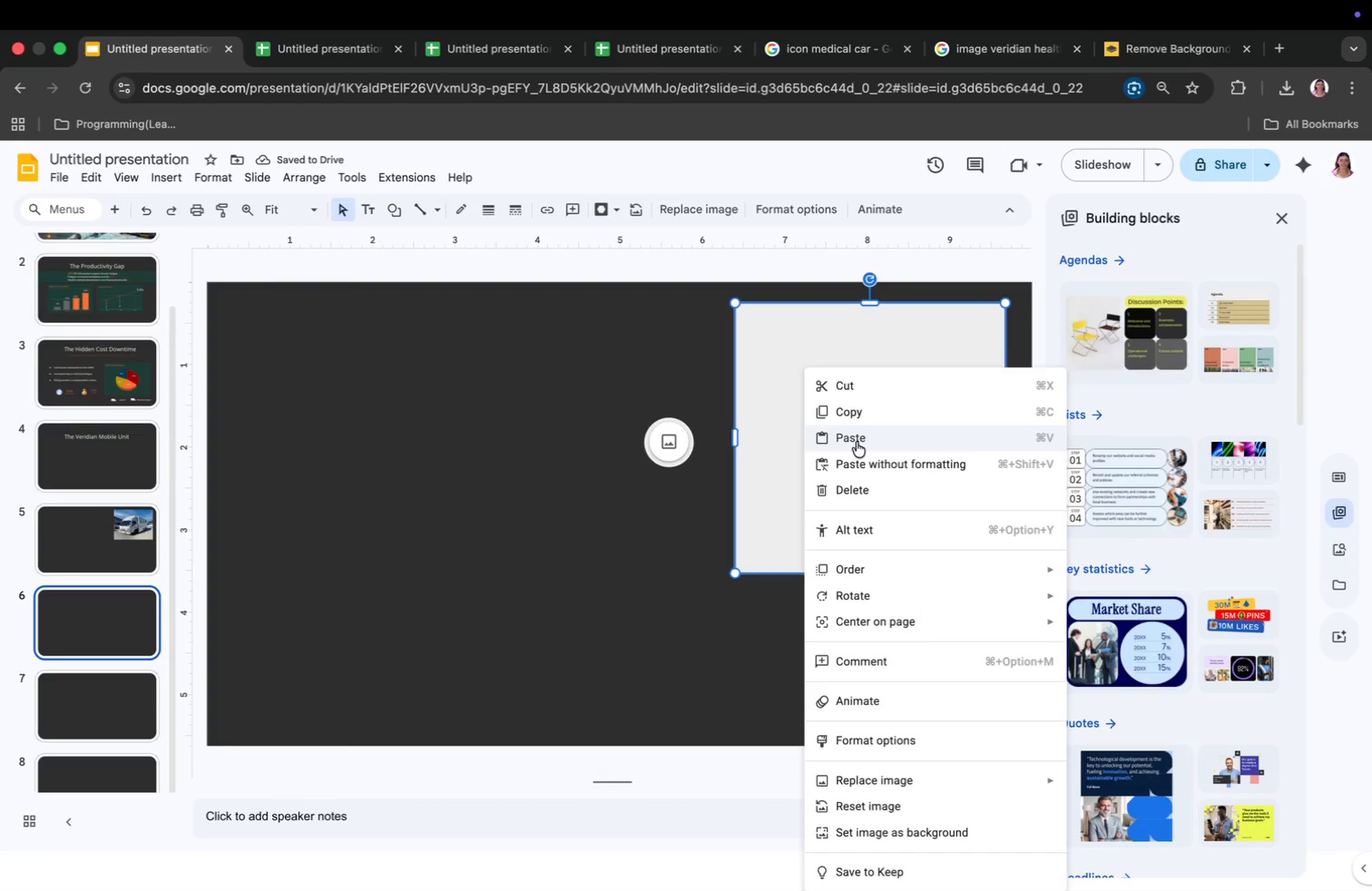 
left_click([858, 401])
 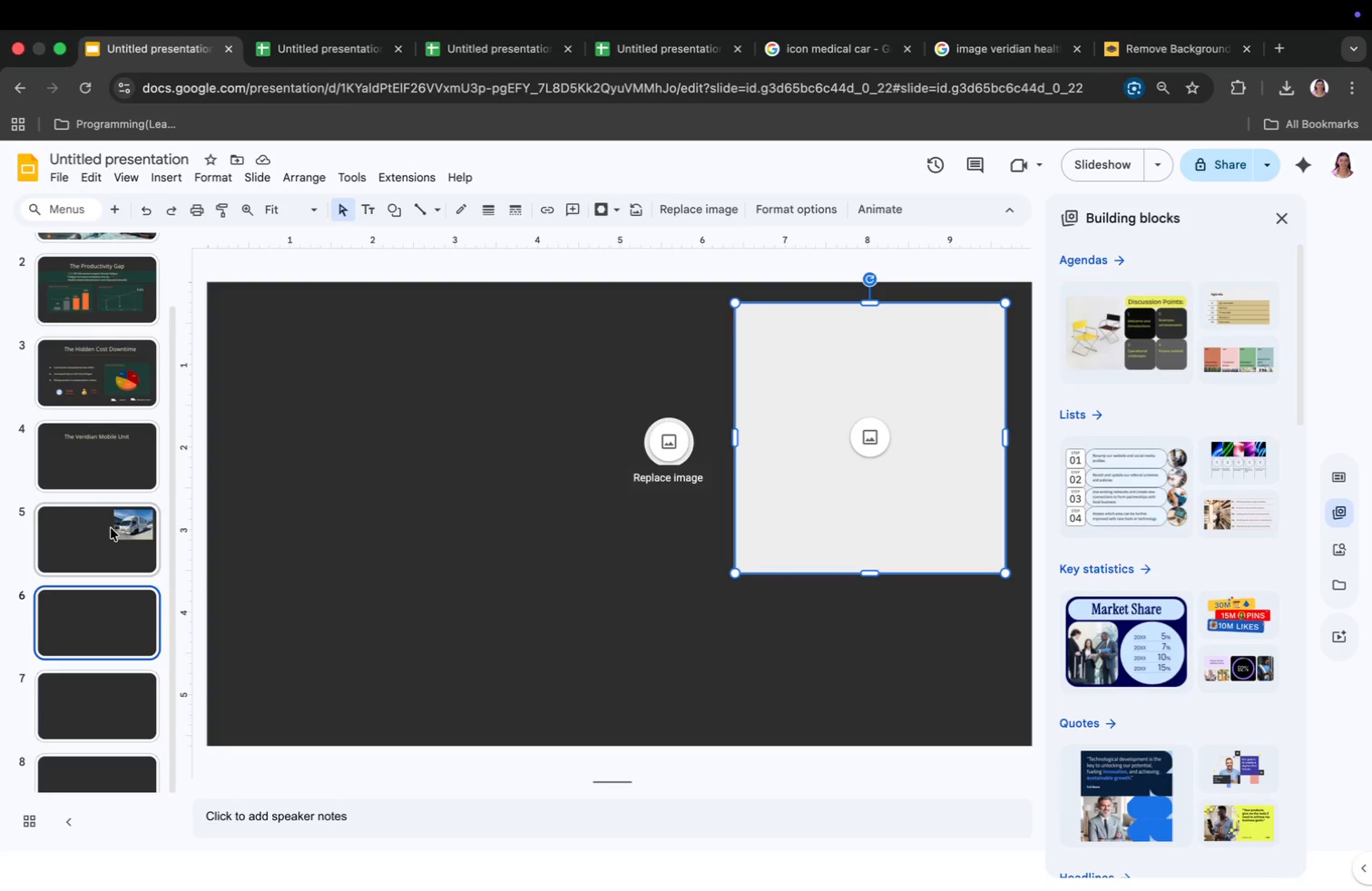 
left_click([88, 528])
 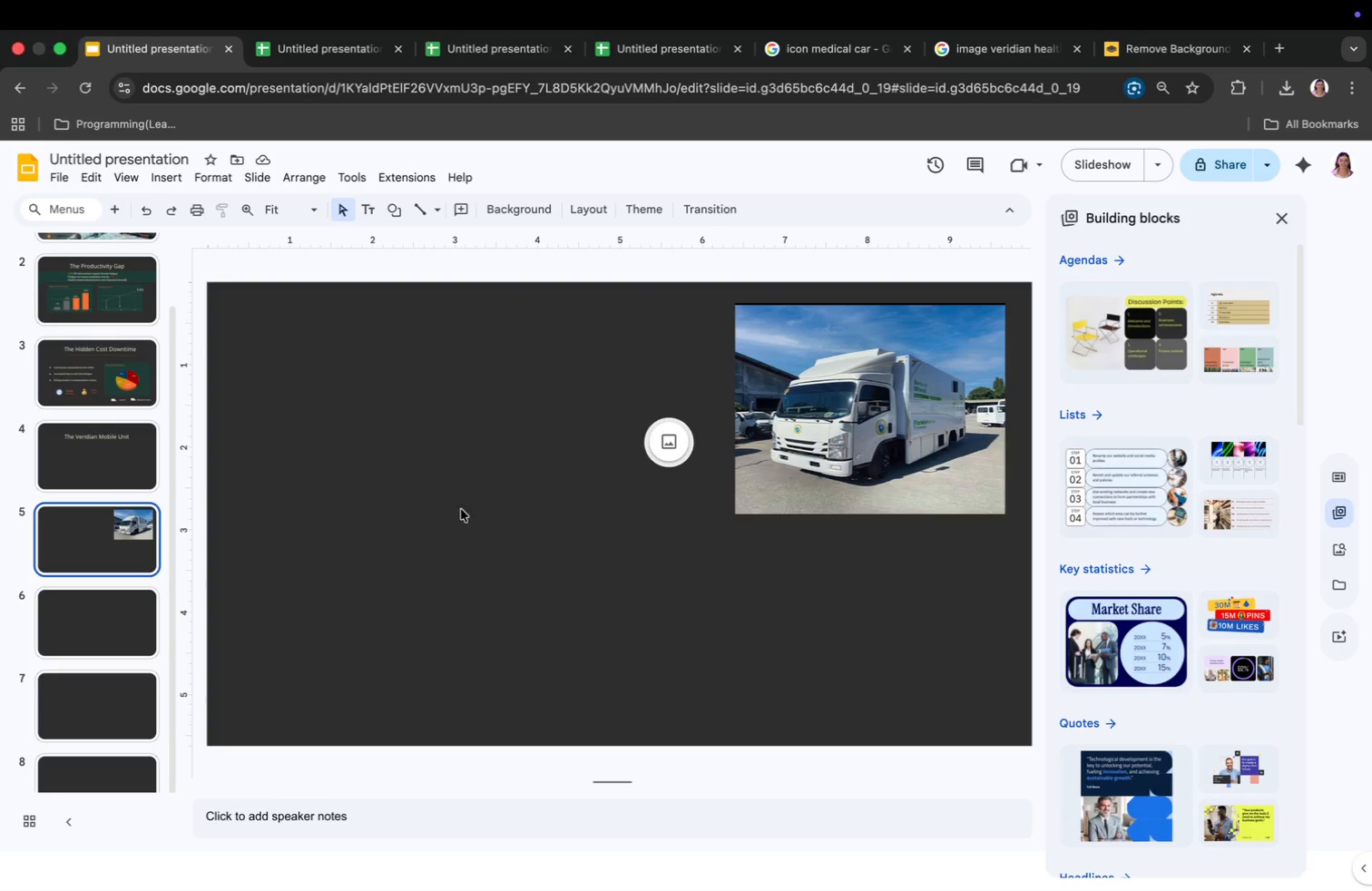 
right_click([508, 504])
 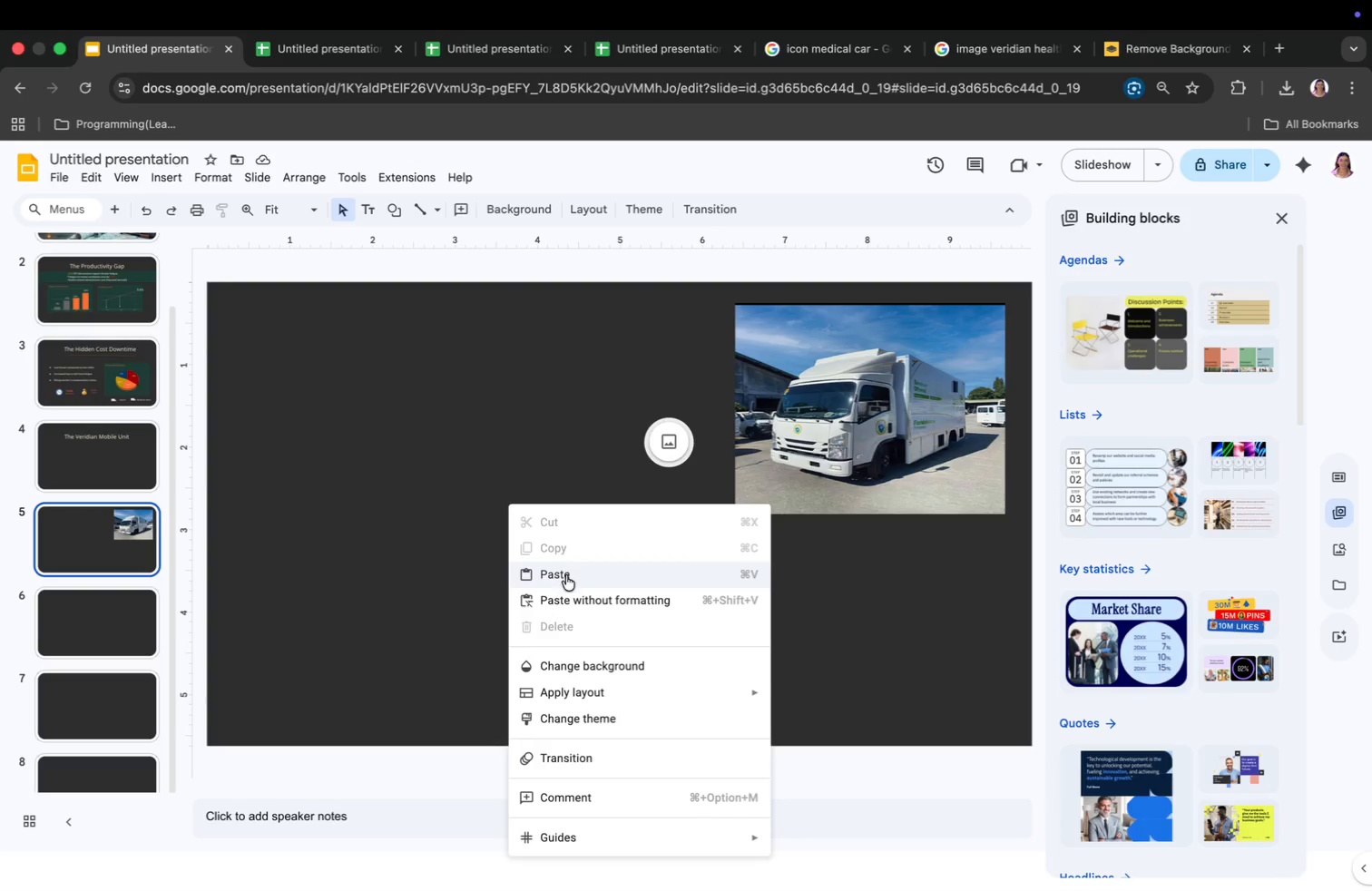 
left_click([566, 575])
 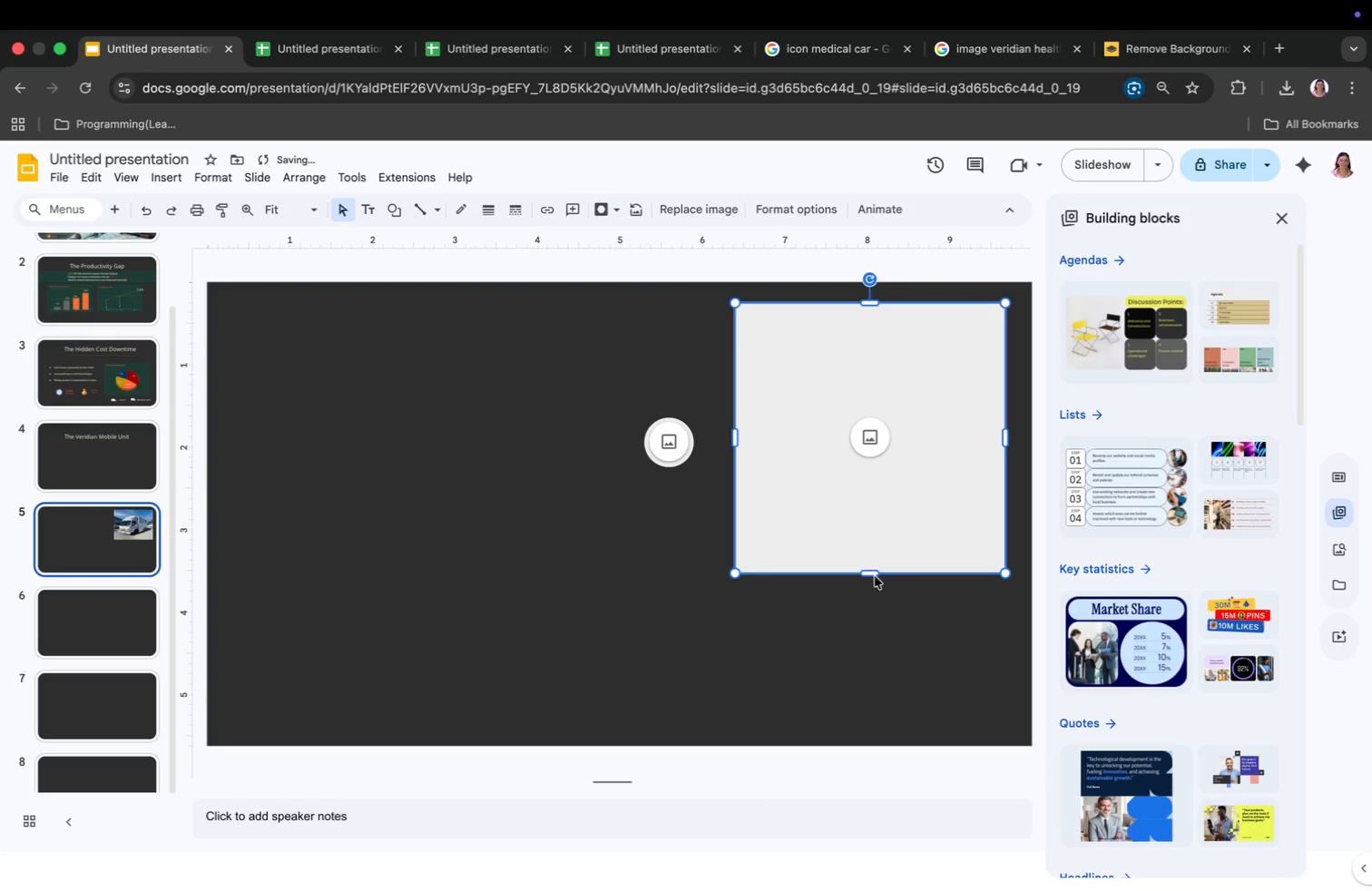 
left_click_drag(start_coordinate=[871, 573], to_coordinate=[867, 522])
 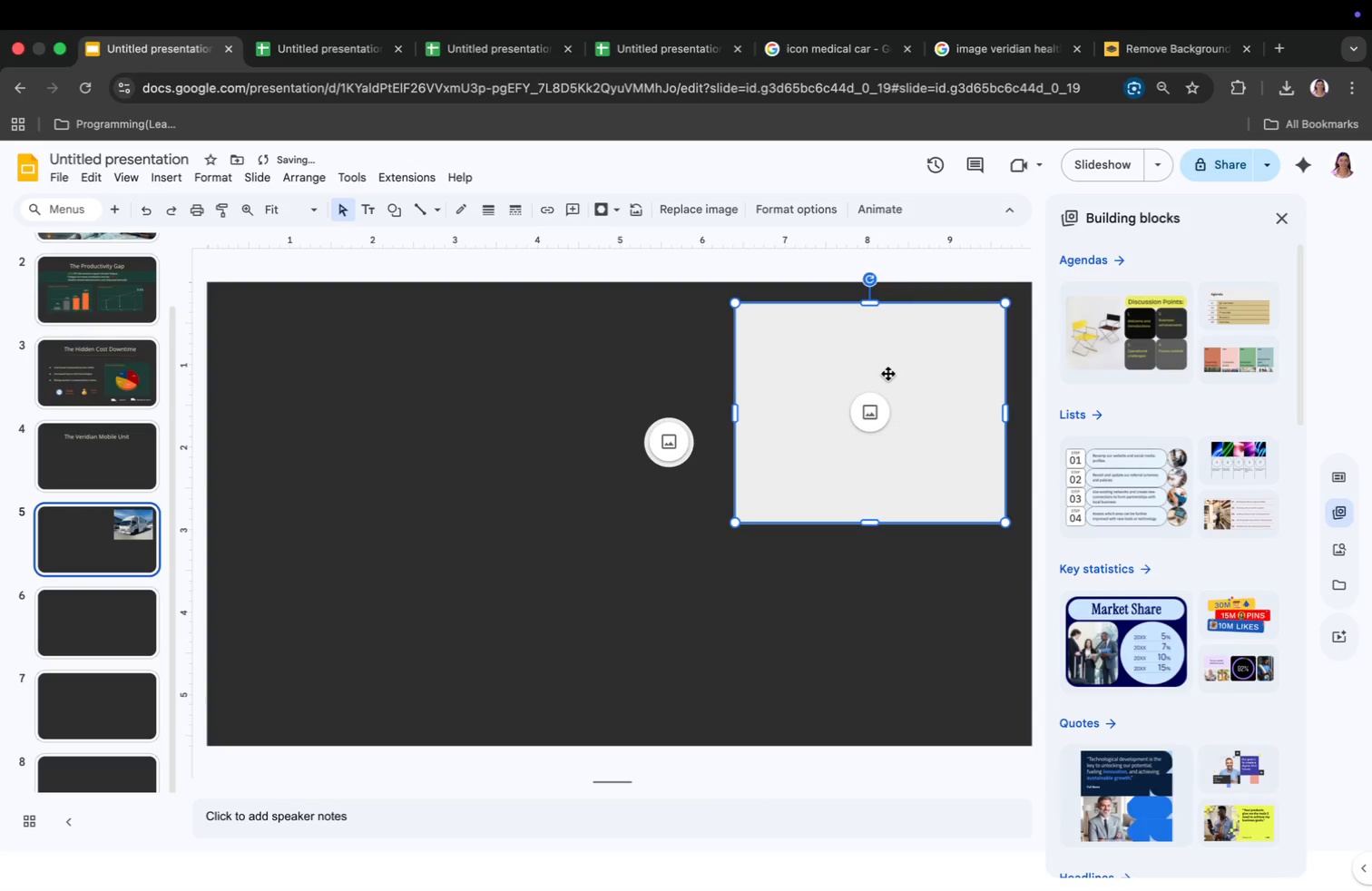 
left_click_drag(start_coordinate=[888, 374], to_coordinate=[893, 579])
 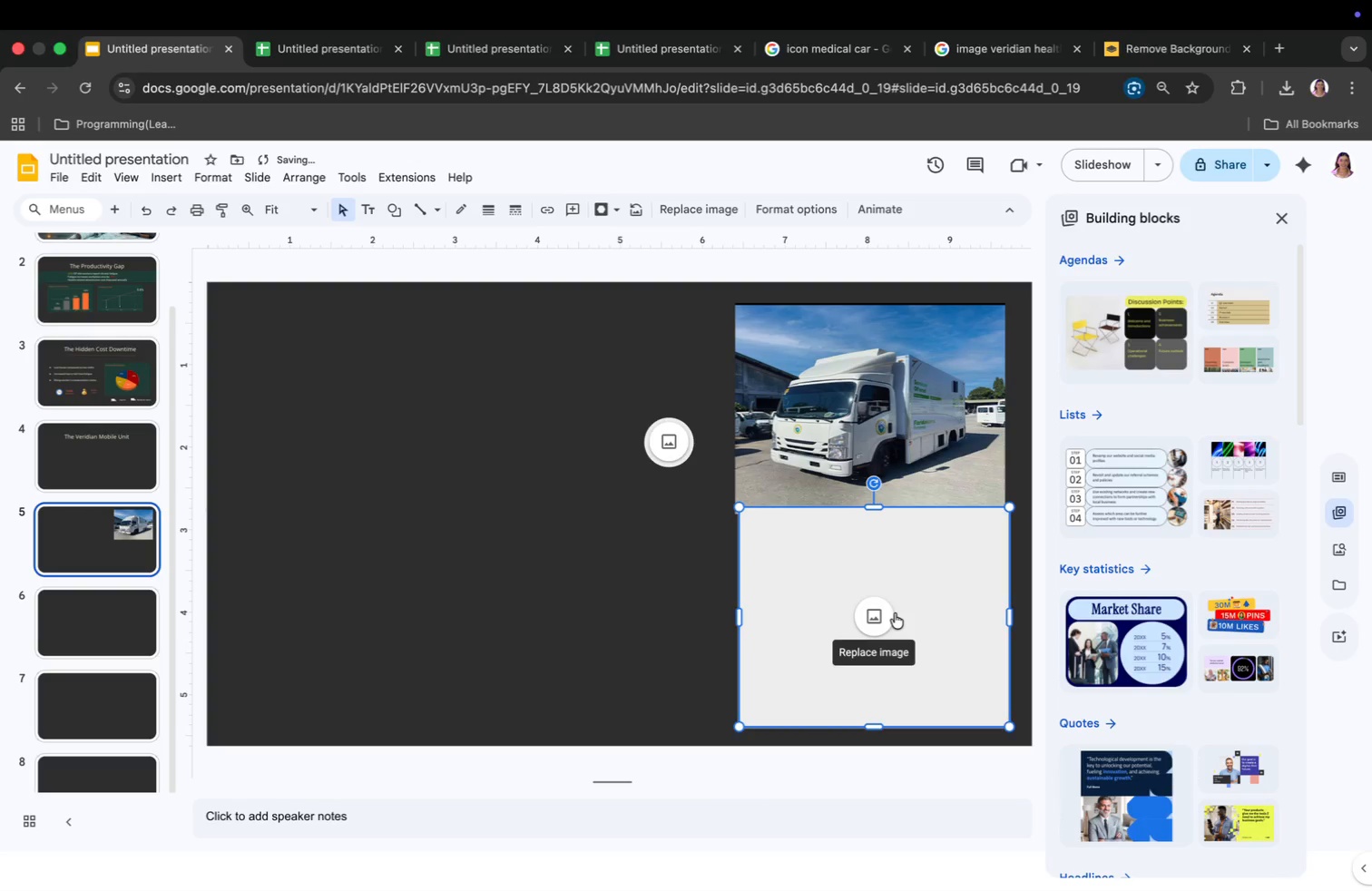 
left_click_drag(start_coordinate=[892, 578], to_coordinate=[864, 374])
 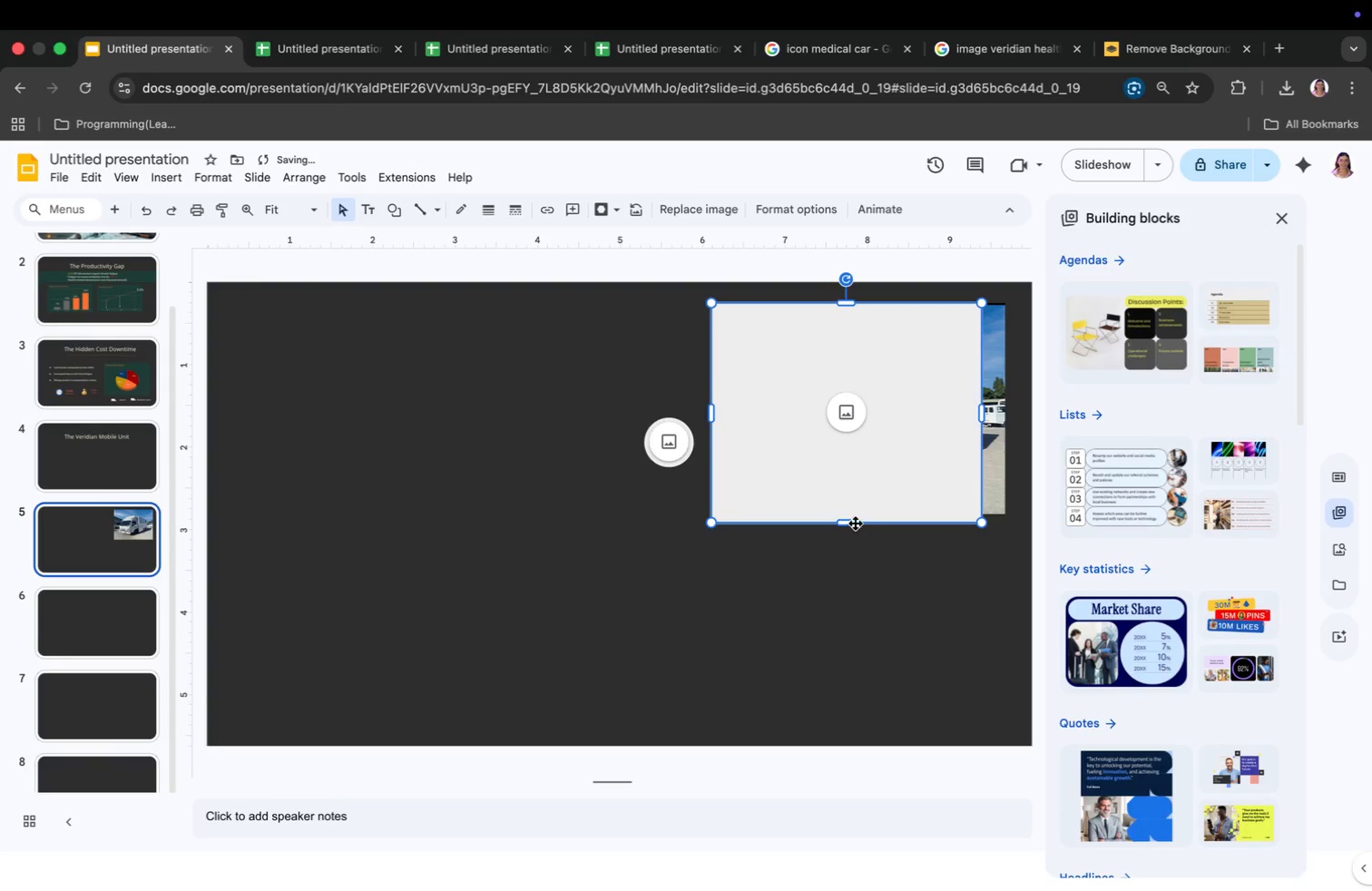 
left_click_drag(start_coordinate=[854, 522], to_coordinate=[848, 484])
 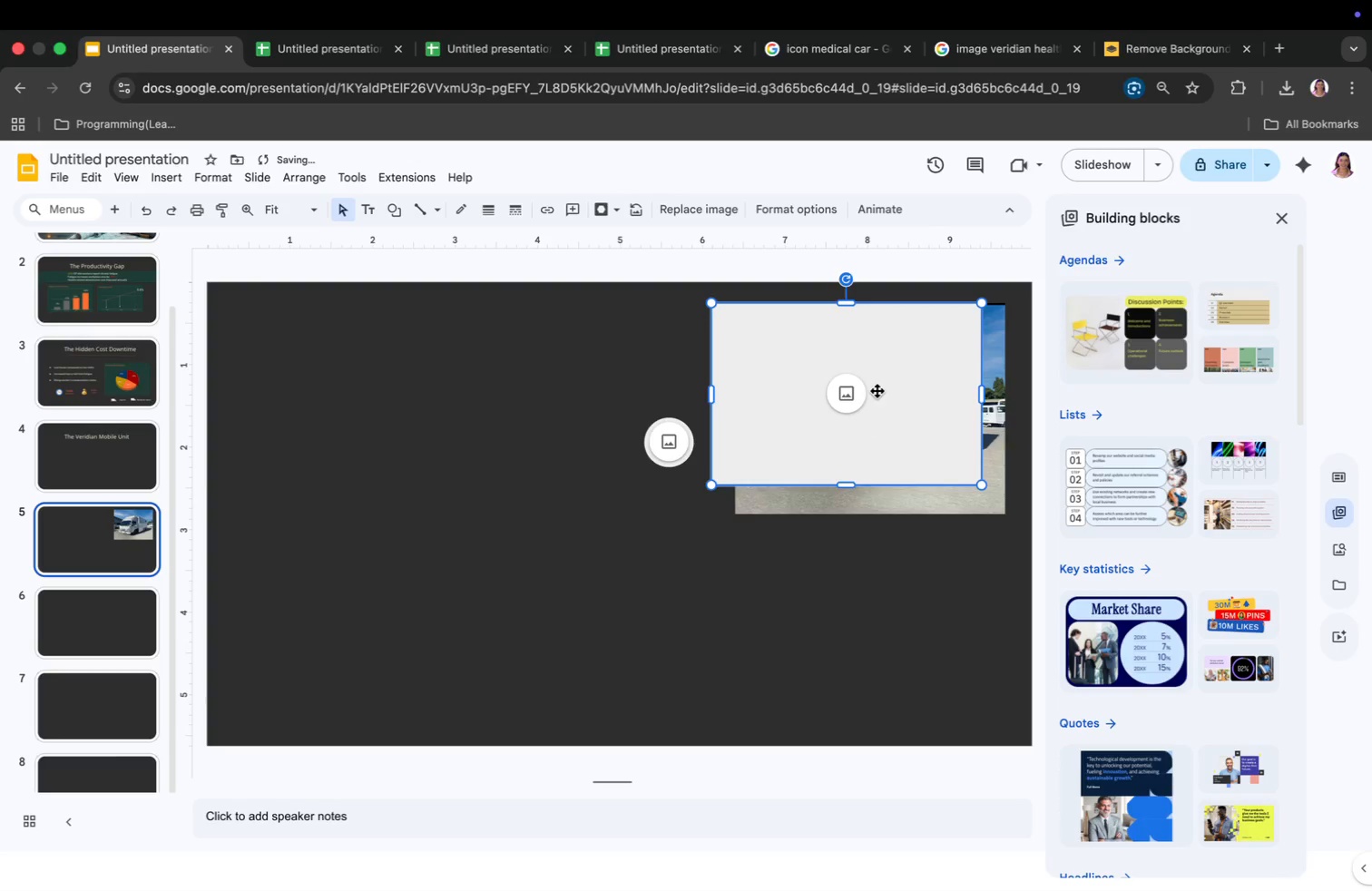 
left_click_drag(start_coordinate=[877, 388], to_coordinate=[906, 617])
 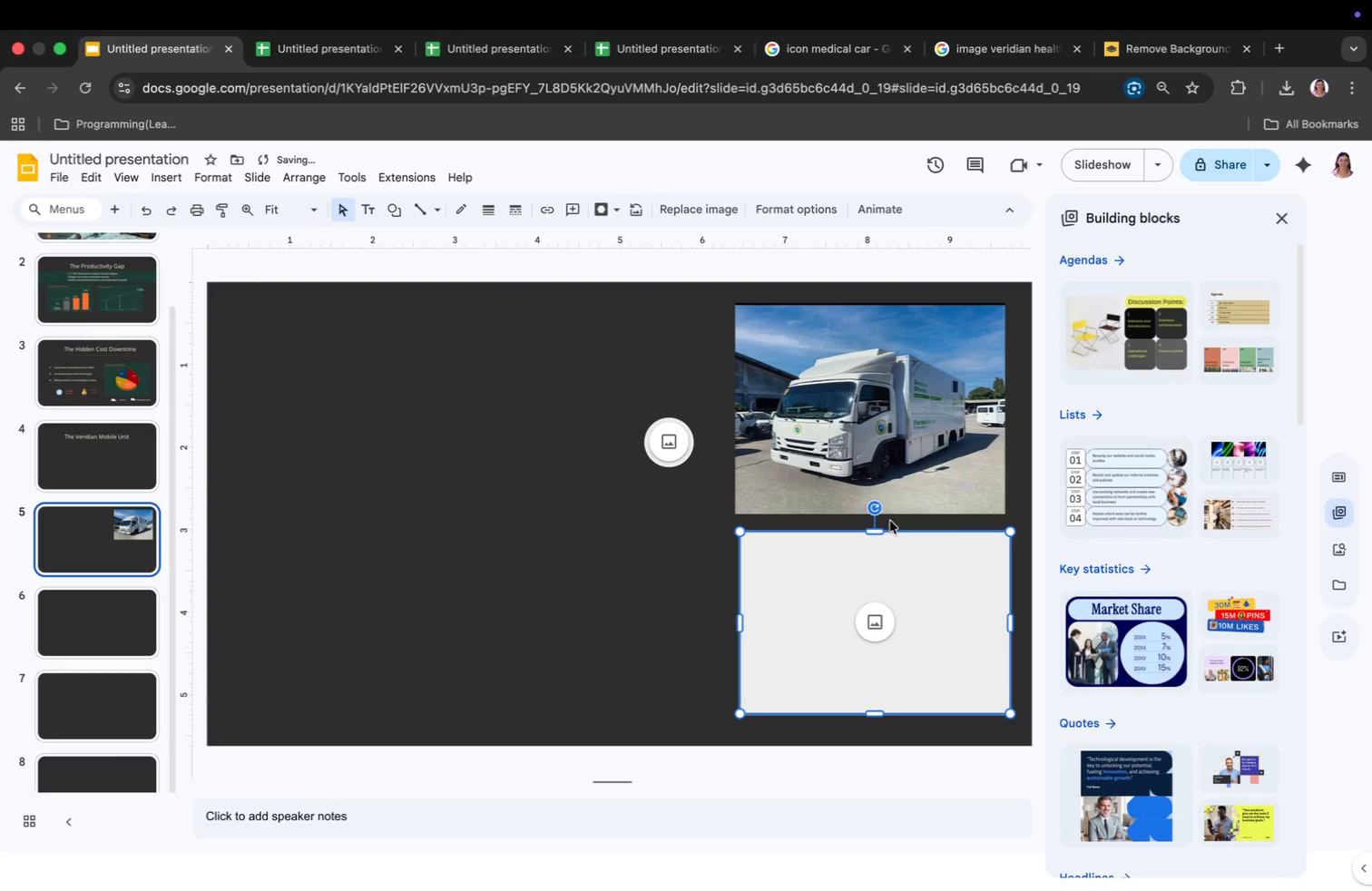 
left_click([887, 481])
 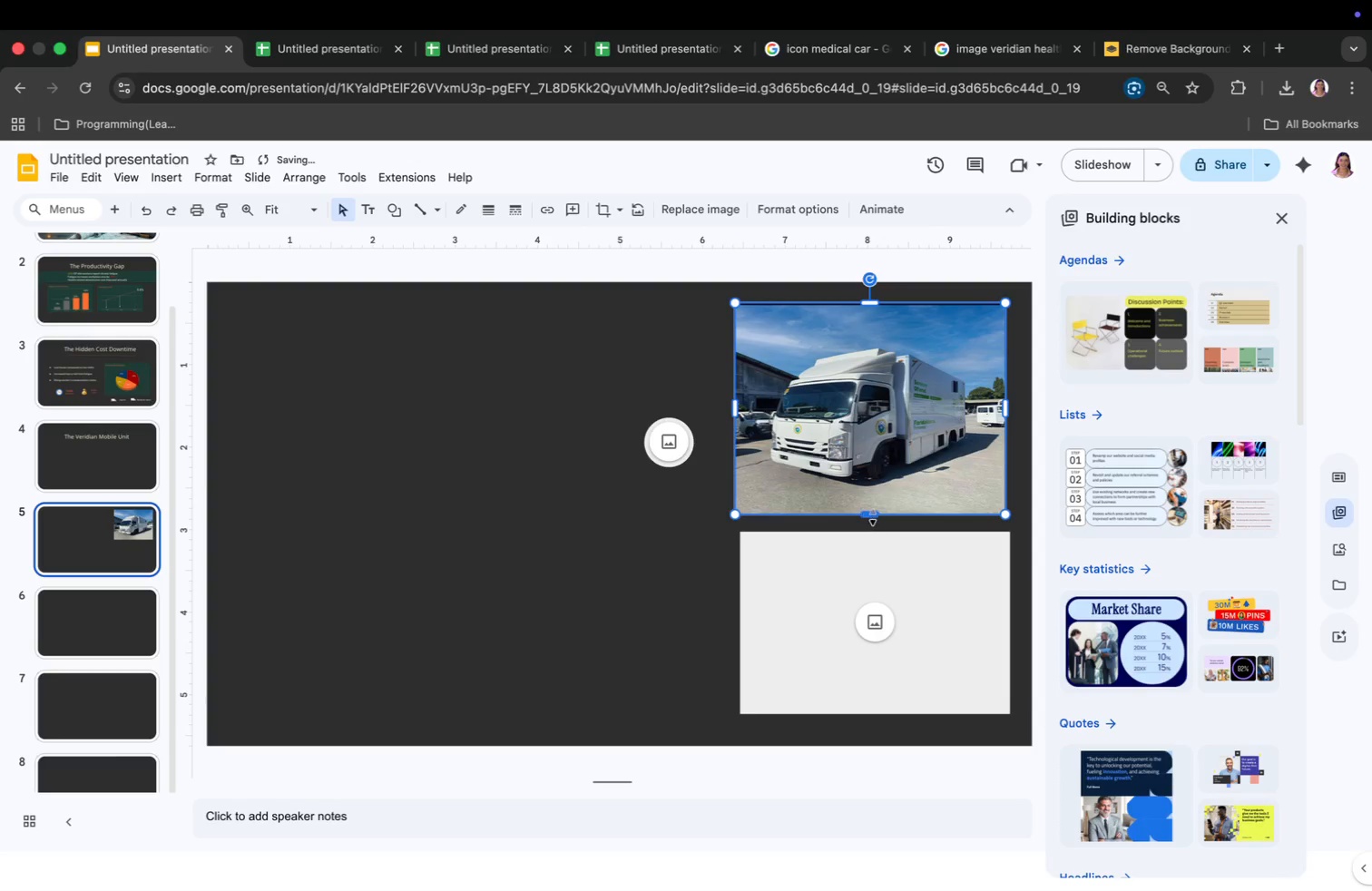 
left_click_drag(start_coordinate=[873, 517], to_coordinate=[873, 508])
 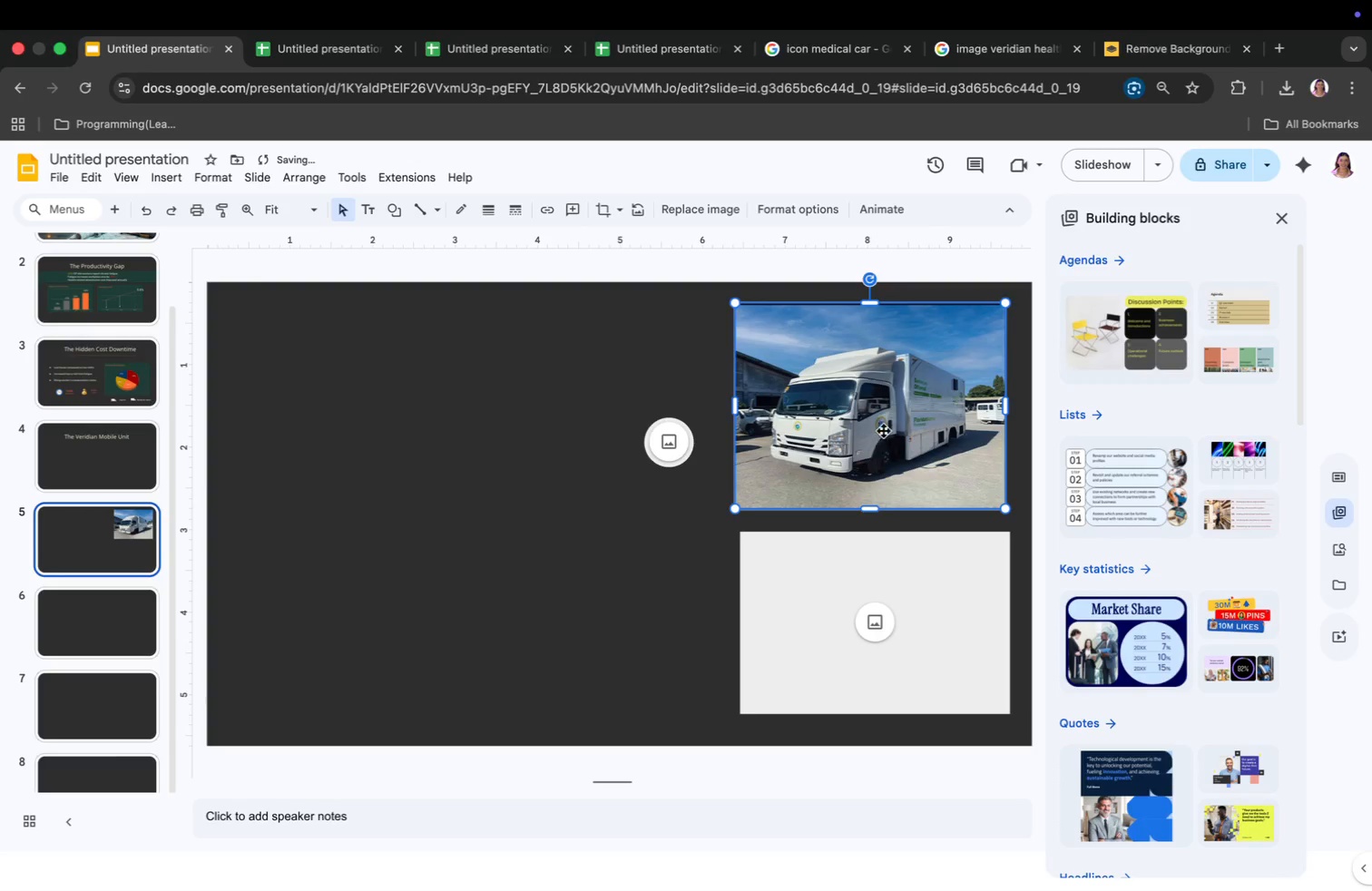 
left_click_drag(start_coordinate=[884, 429], to_coordinate=[889, 438])
 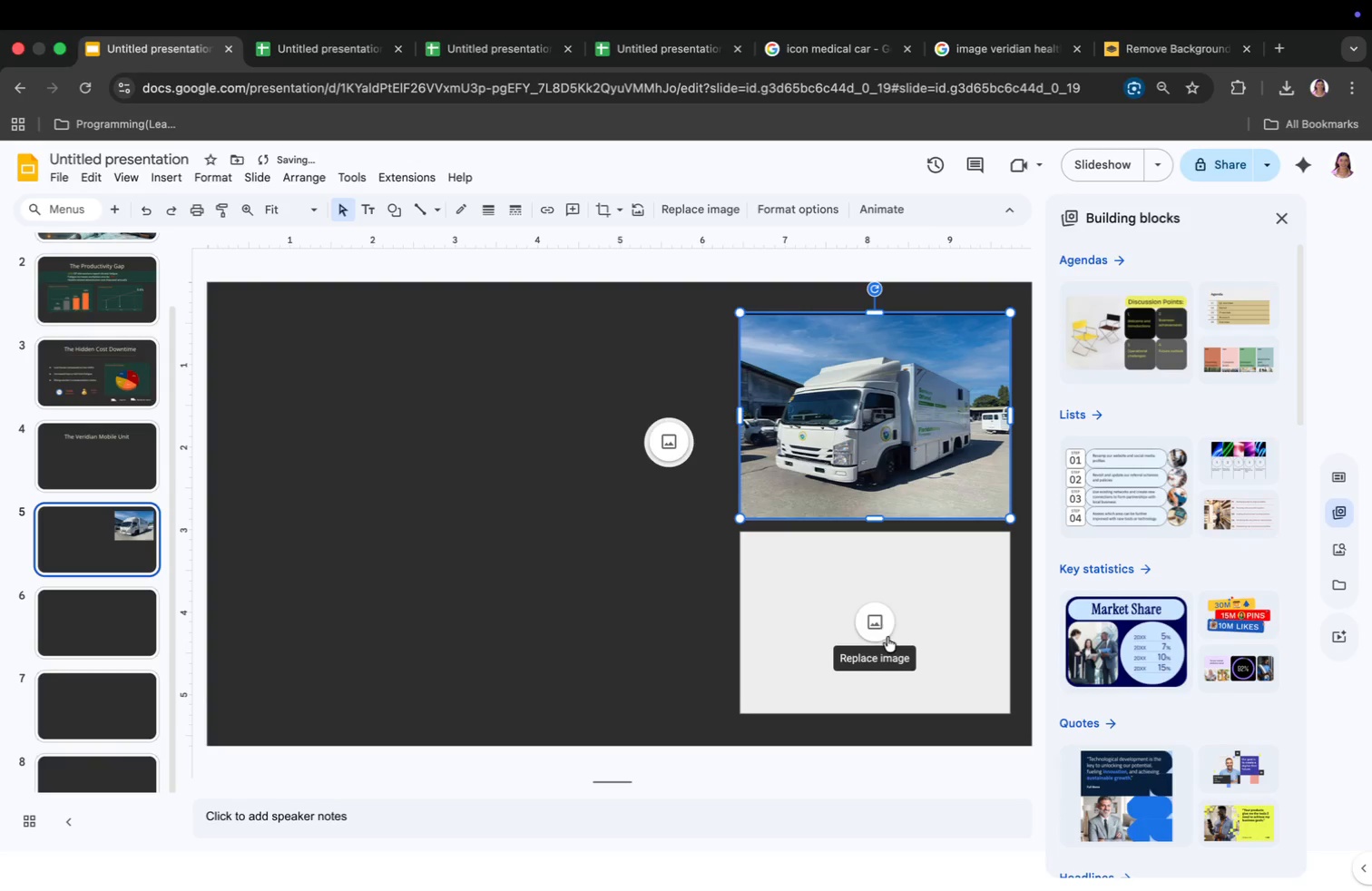 
left_click([873, 611])
 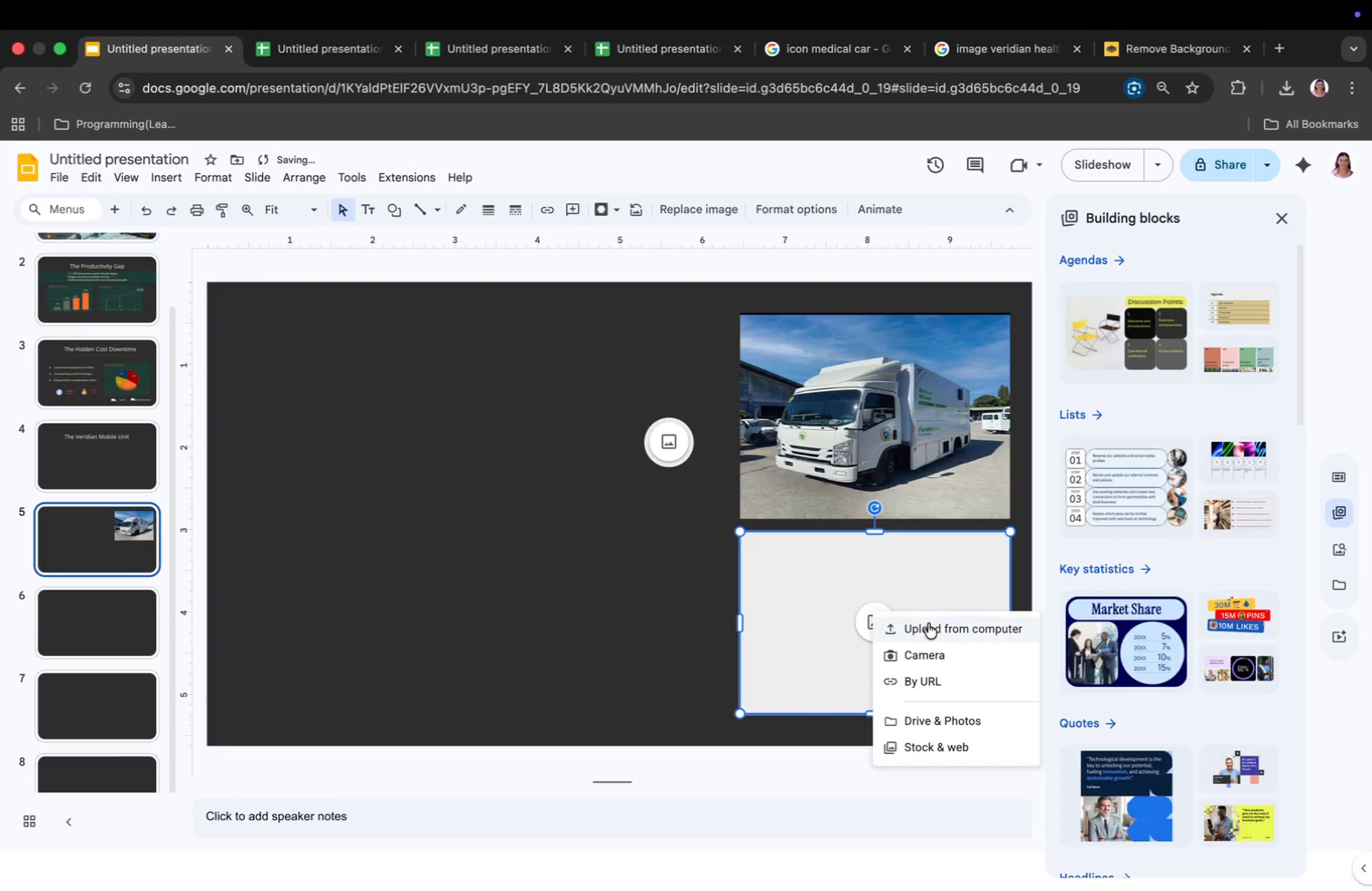 
left_click([928, 623])
 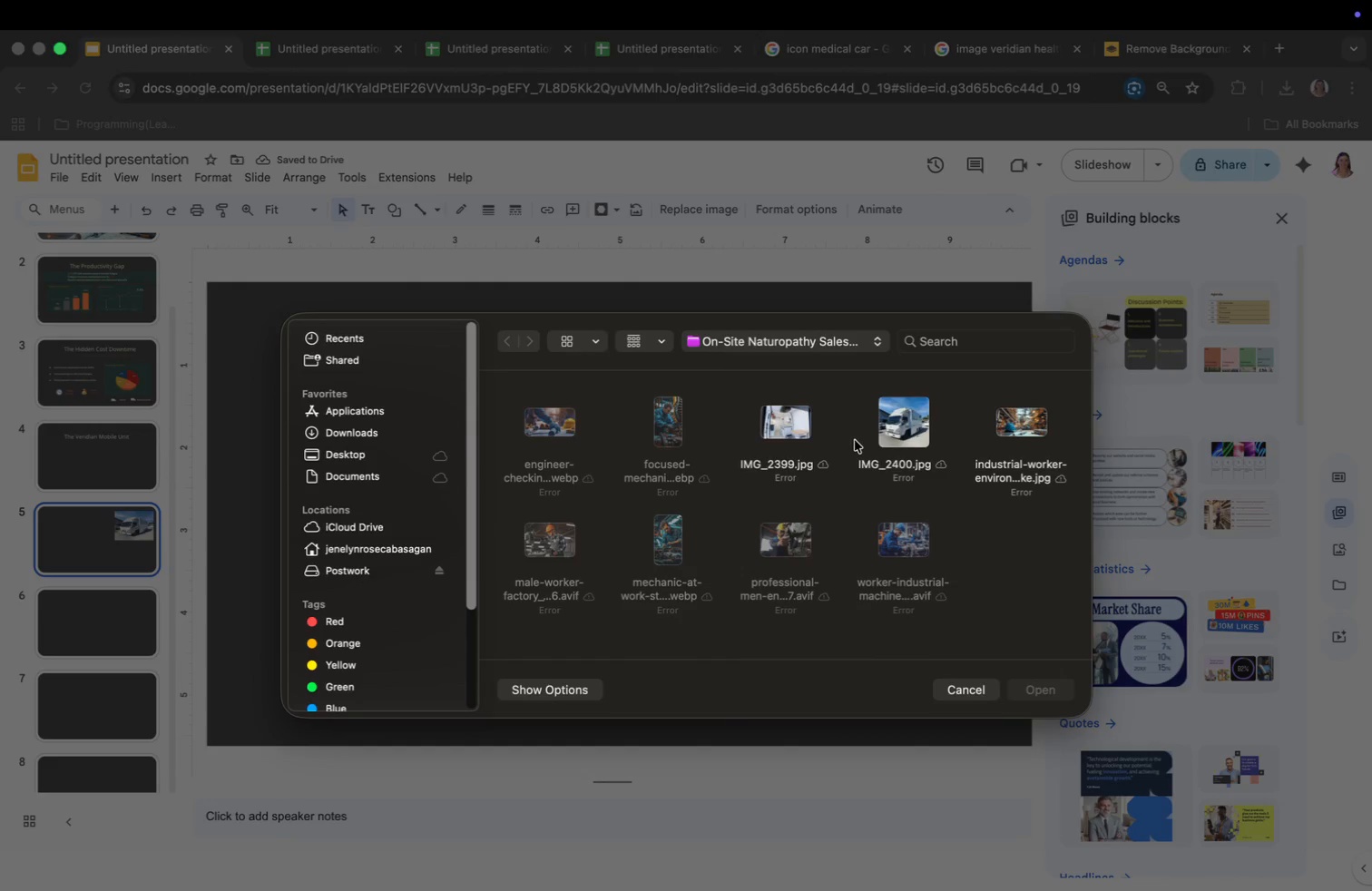 
left_click([779, 424])
 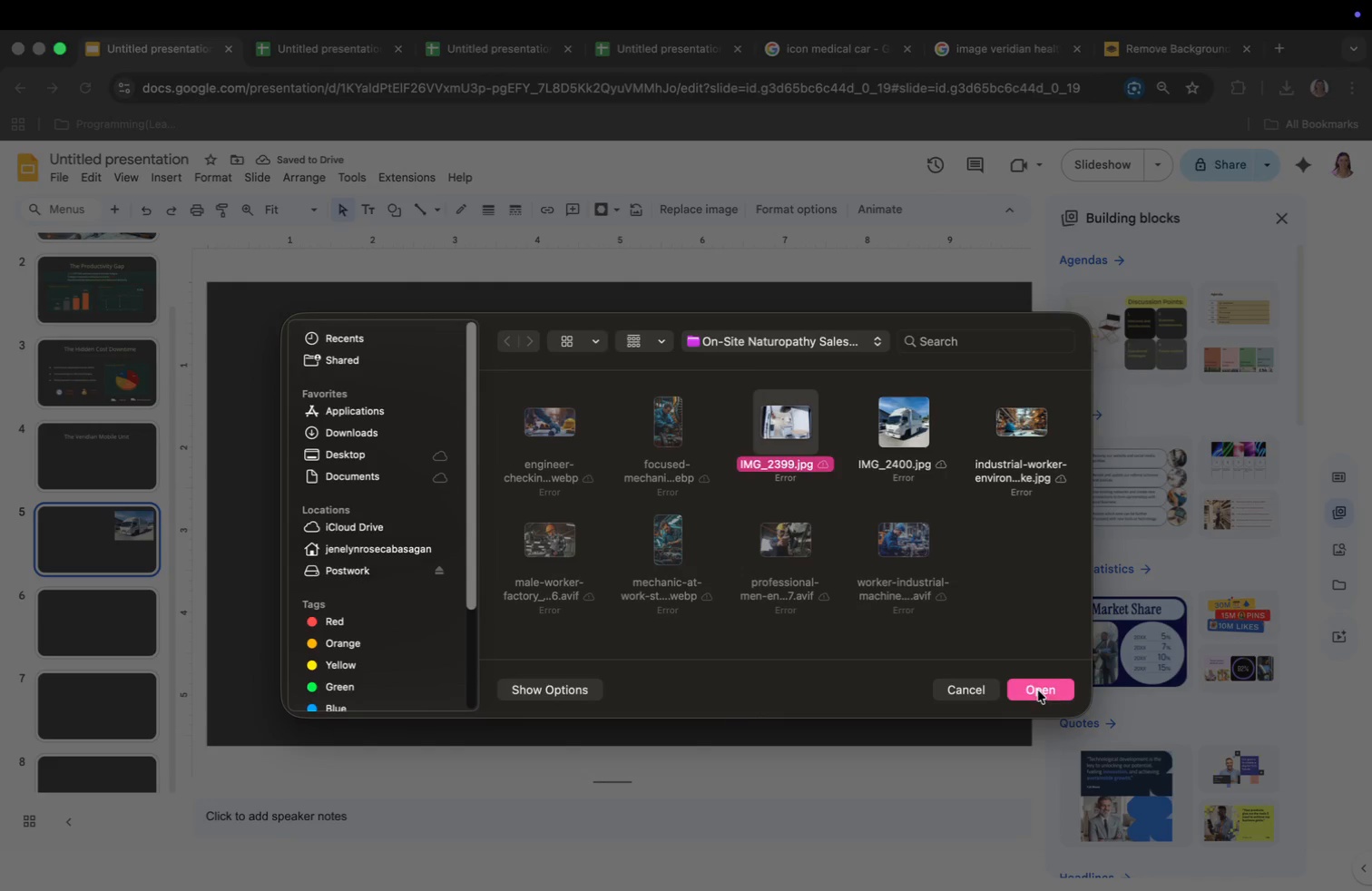 
left_click([1035, 682])
 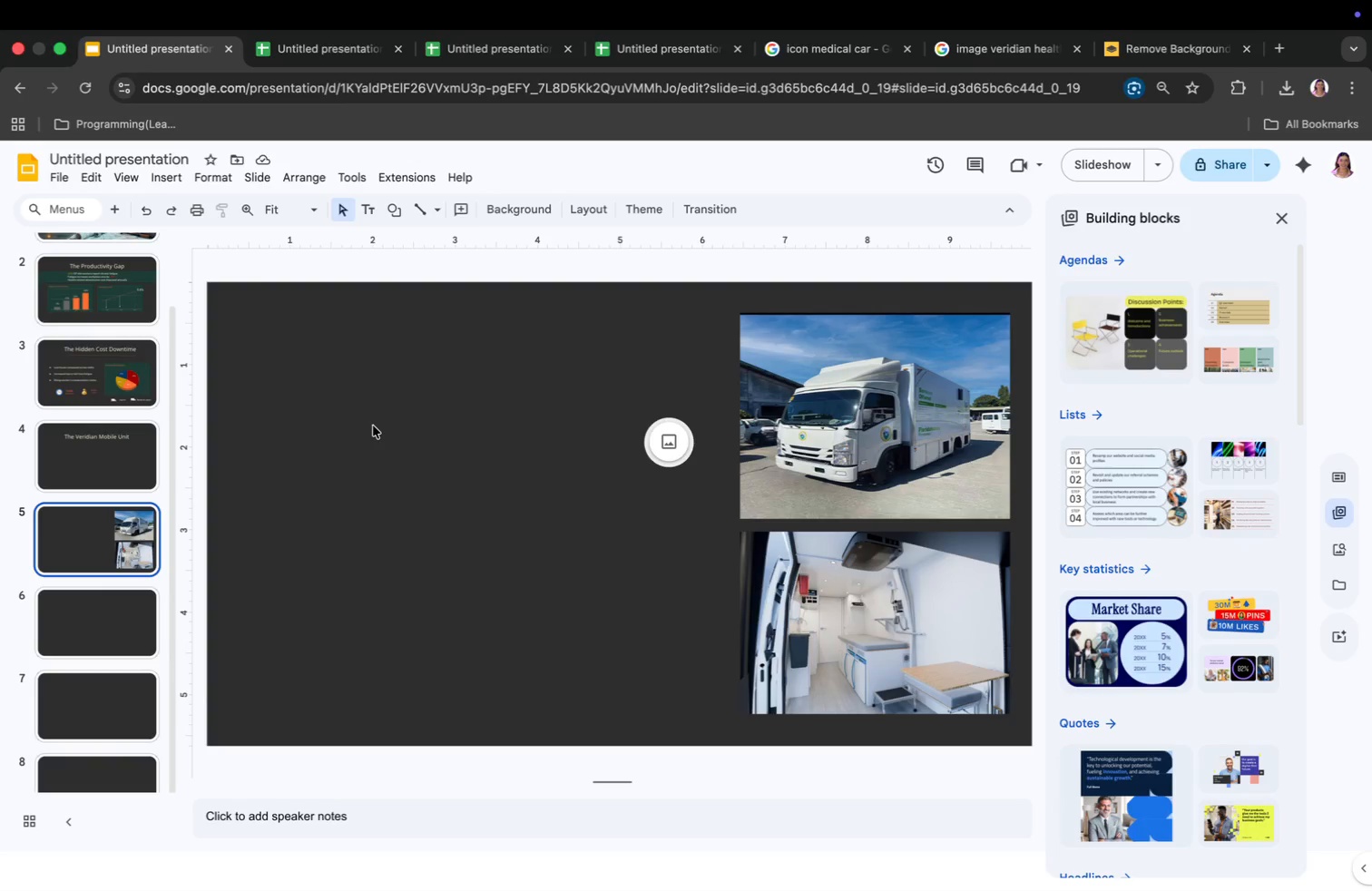 
wait(12.46)
 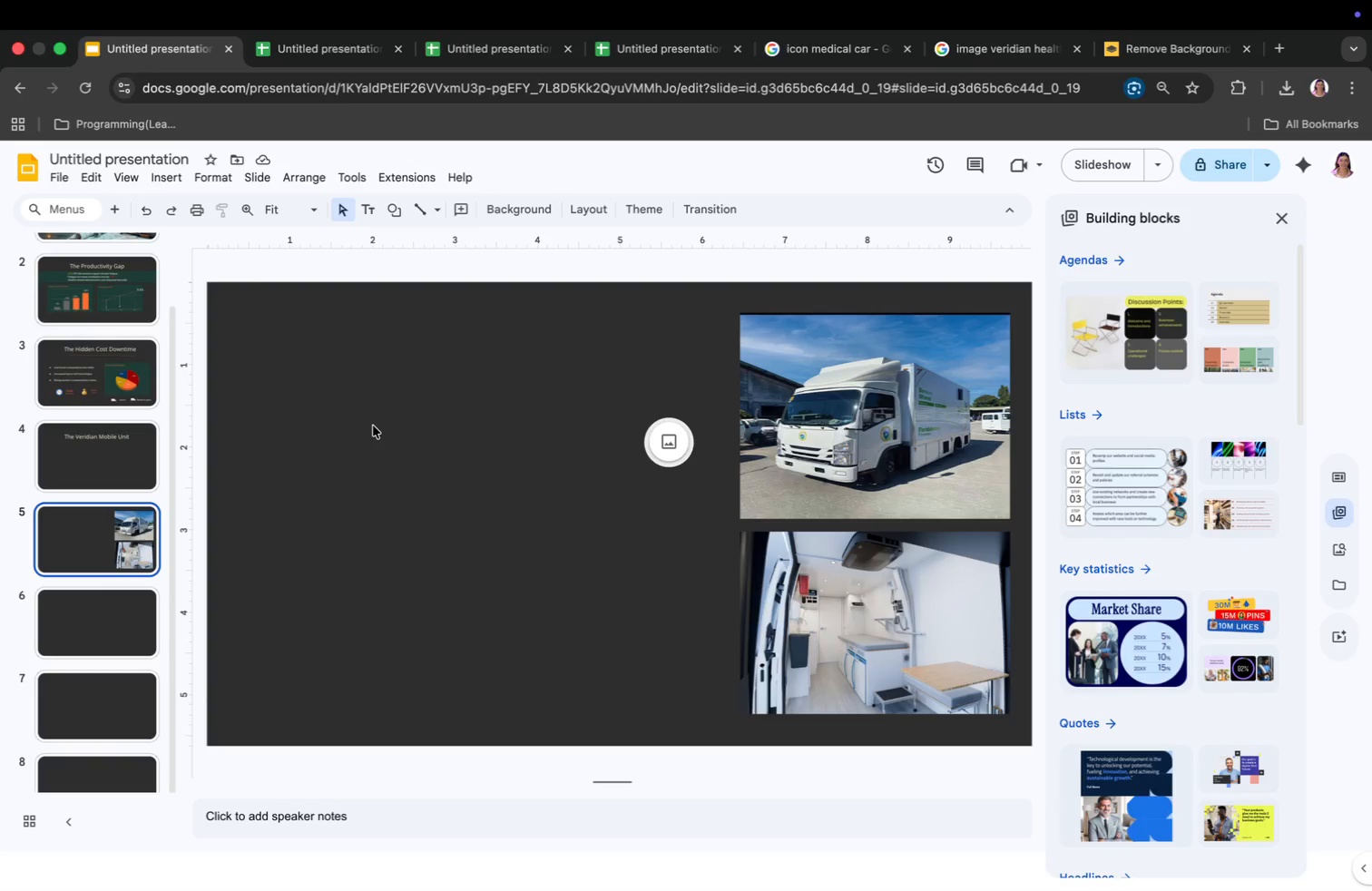 
left_click_drag(start_coordinate=[672, 443], to_coordinate=[474, 723])
 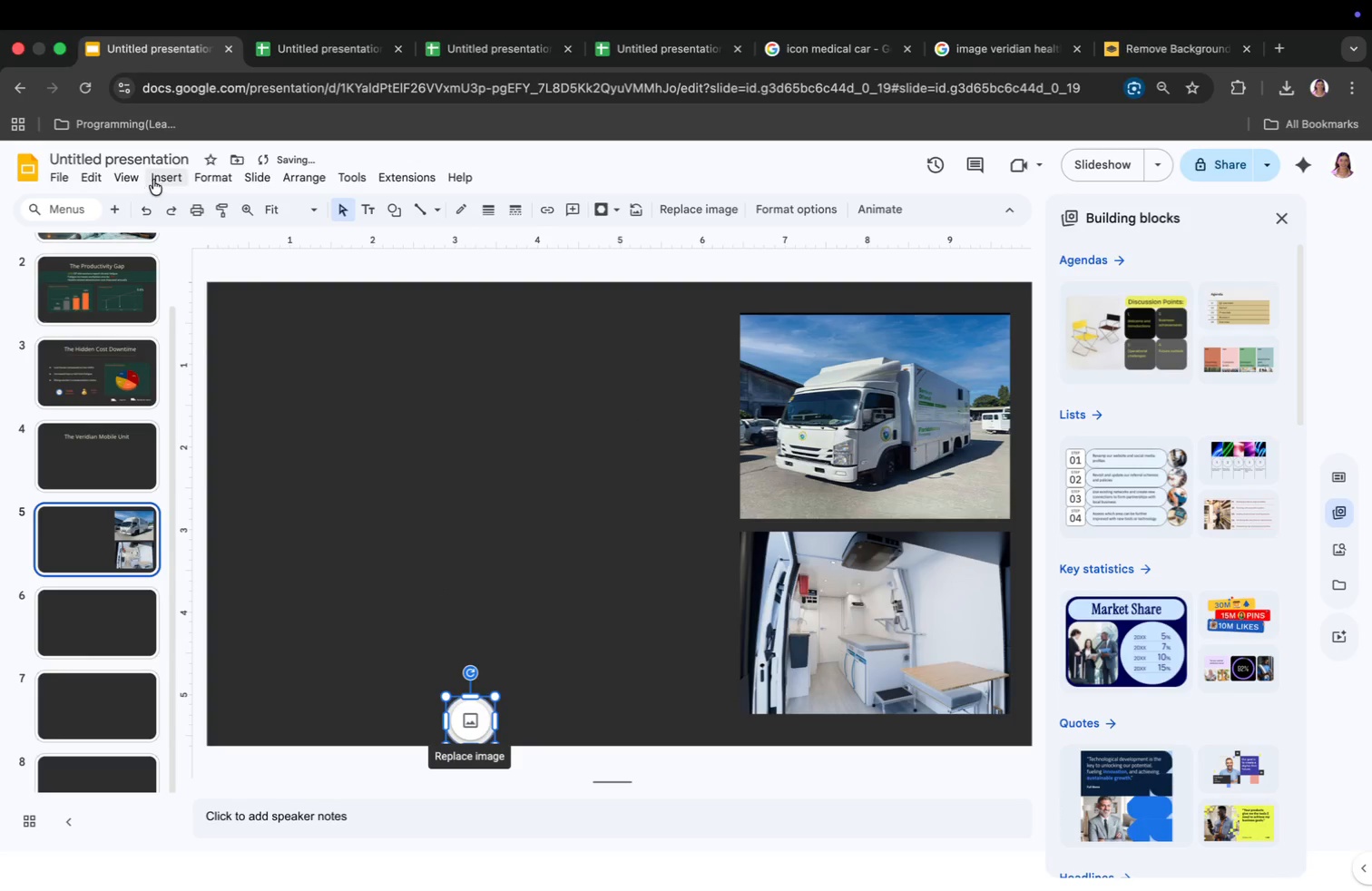 
left_click([160, 174])
 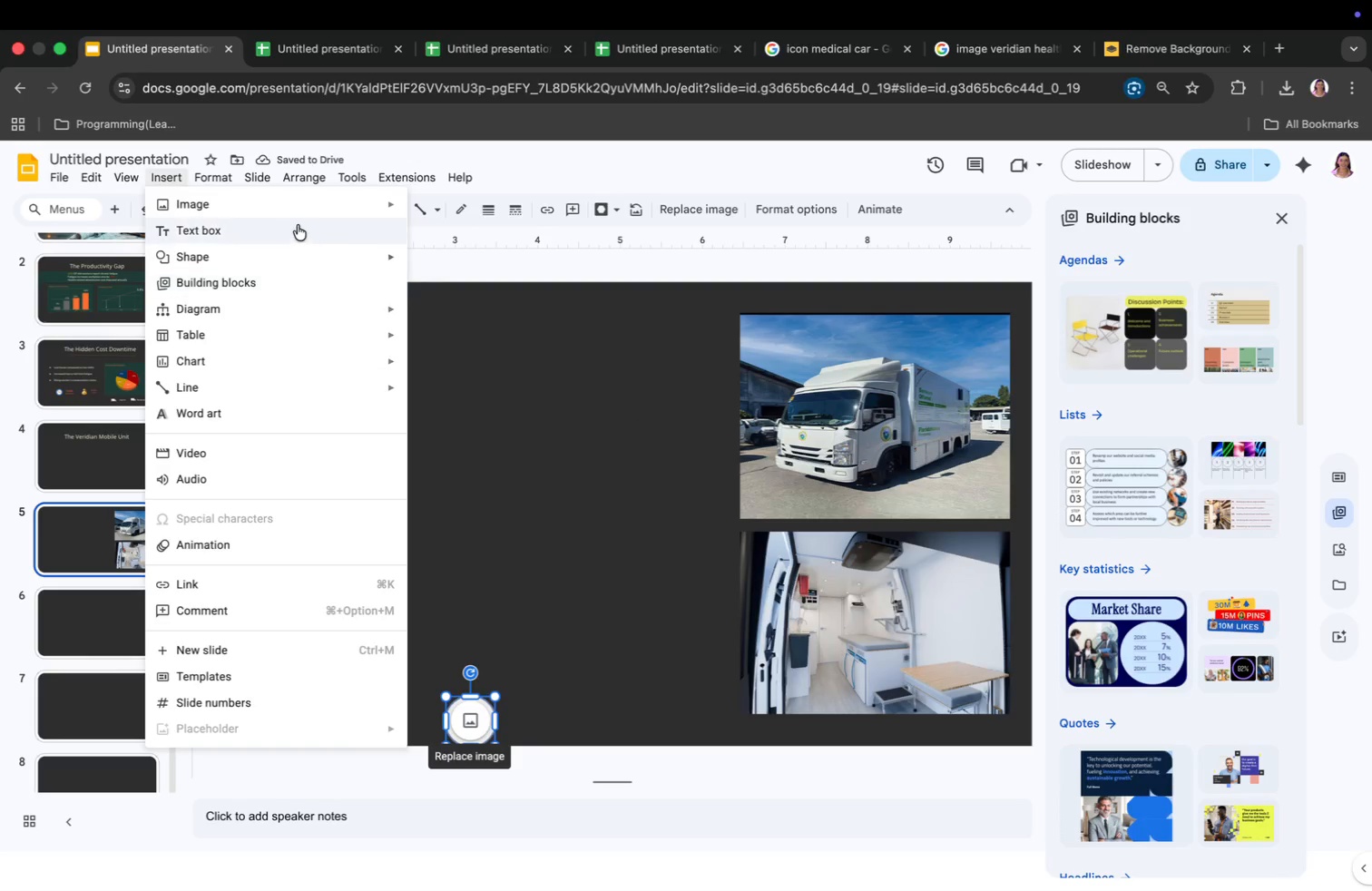 
left_click([285, 225])
 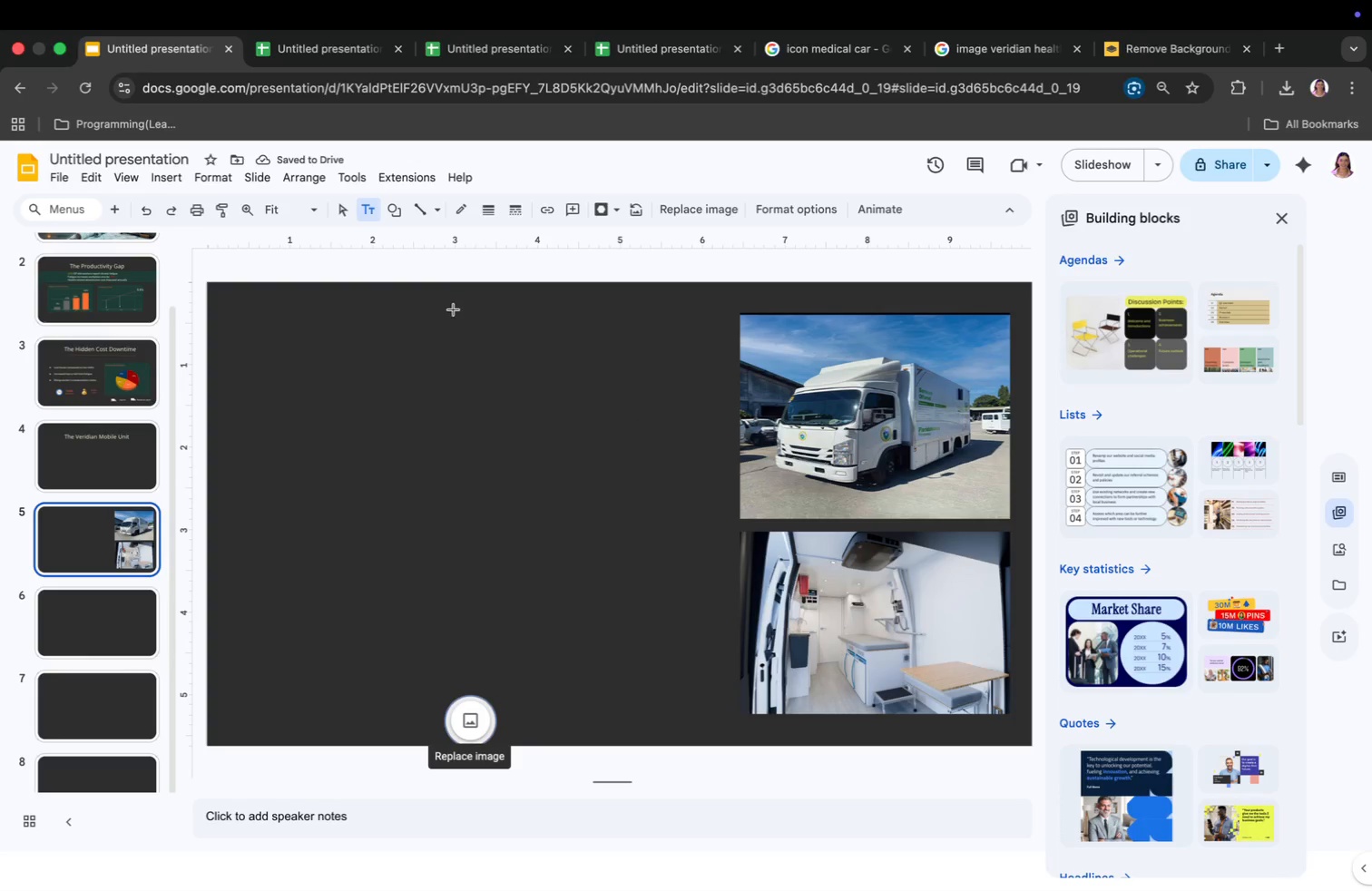 
left_click([445, 360])
 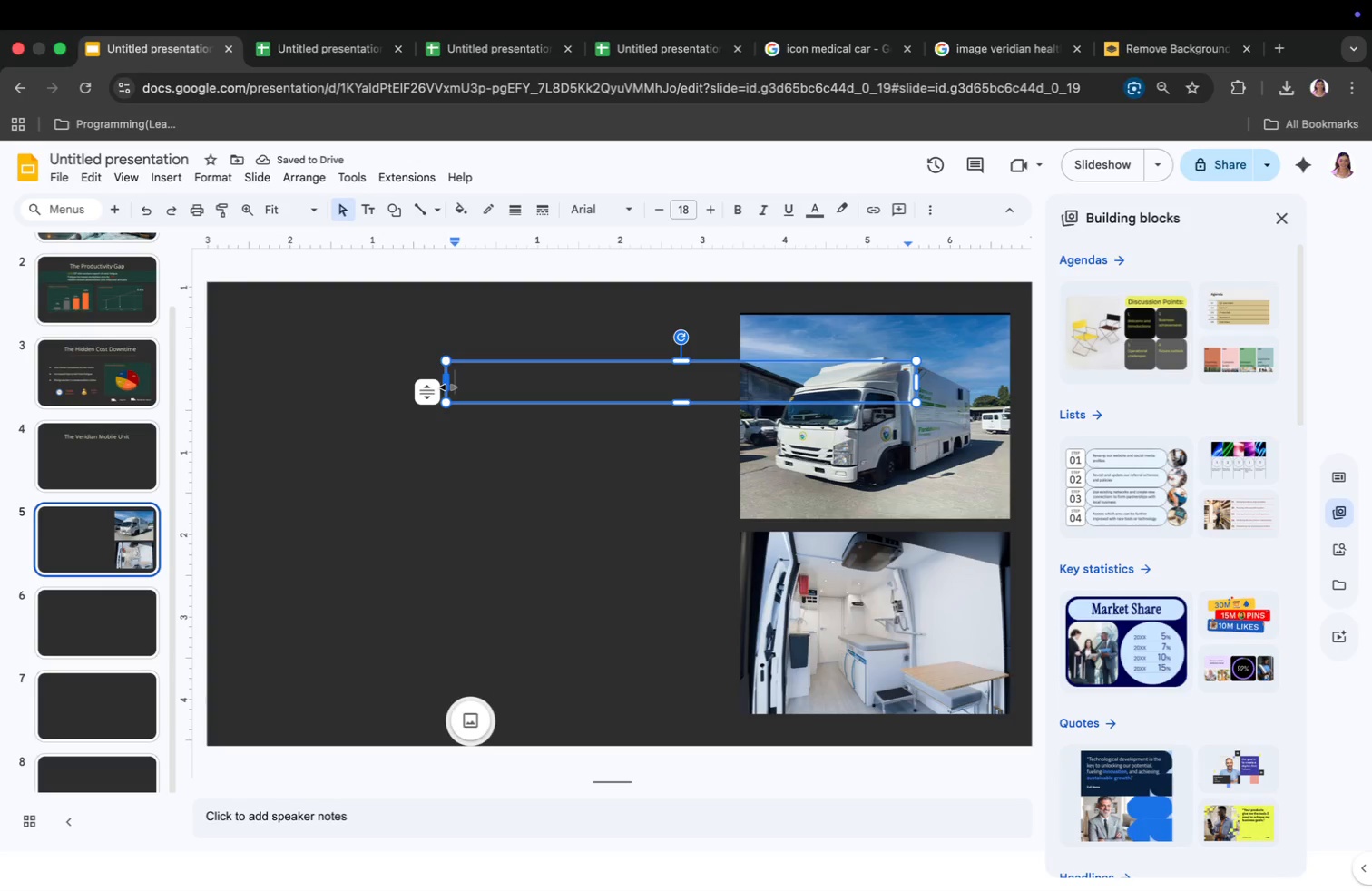 
left_click([568, 217])
 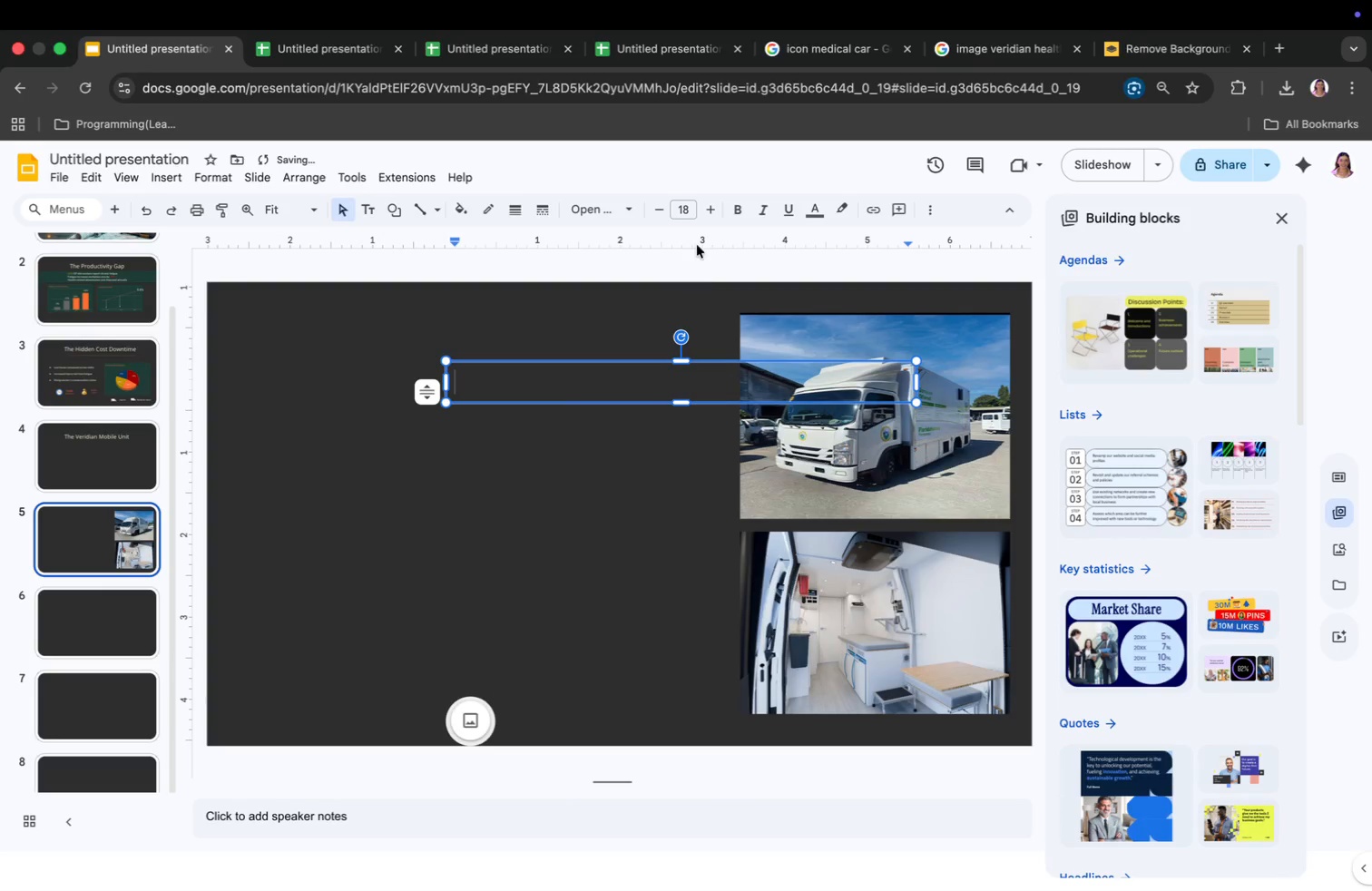 
left_click([691, 214])
 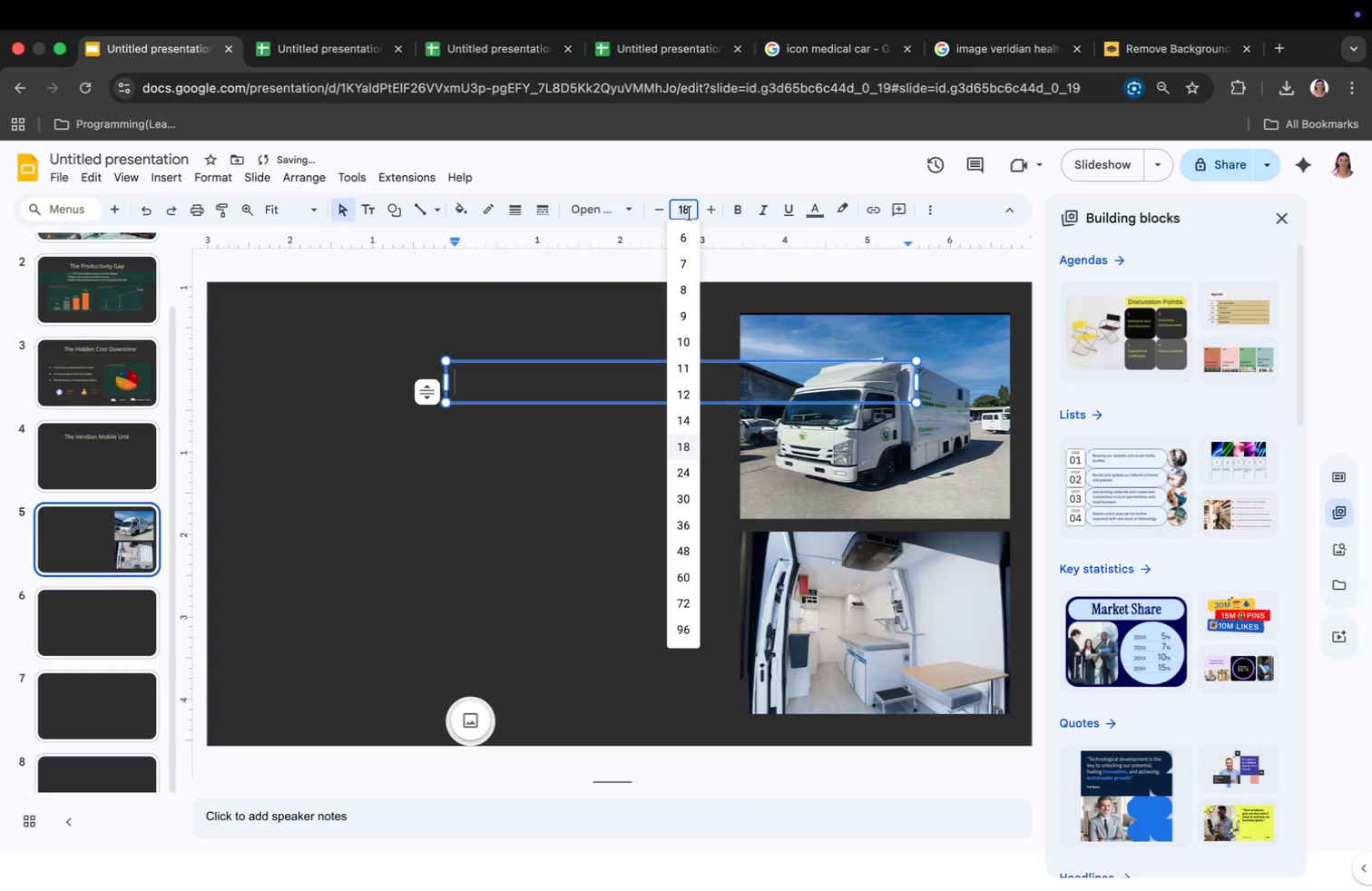 
type(34)
 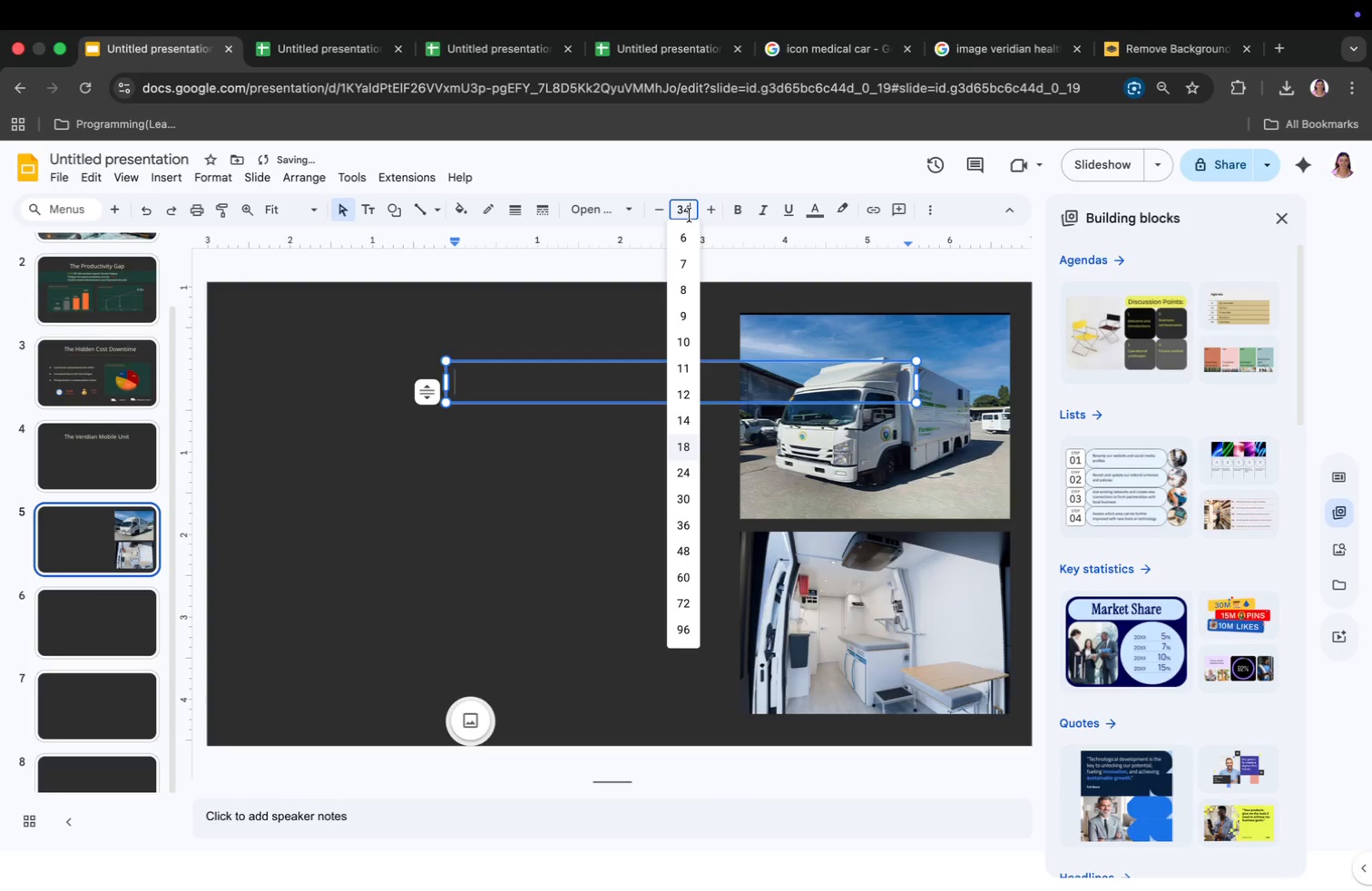 
key(Enter)
 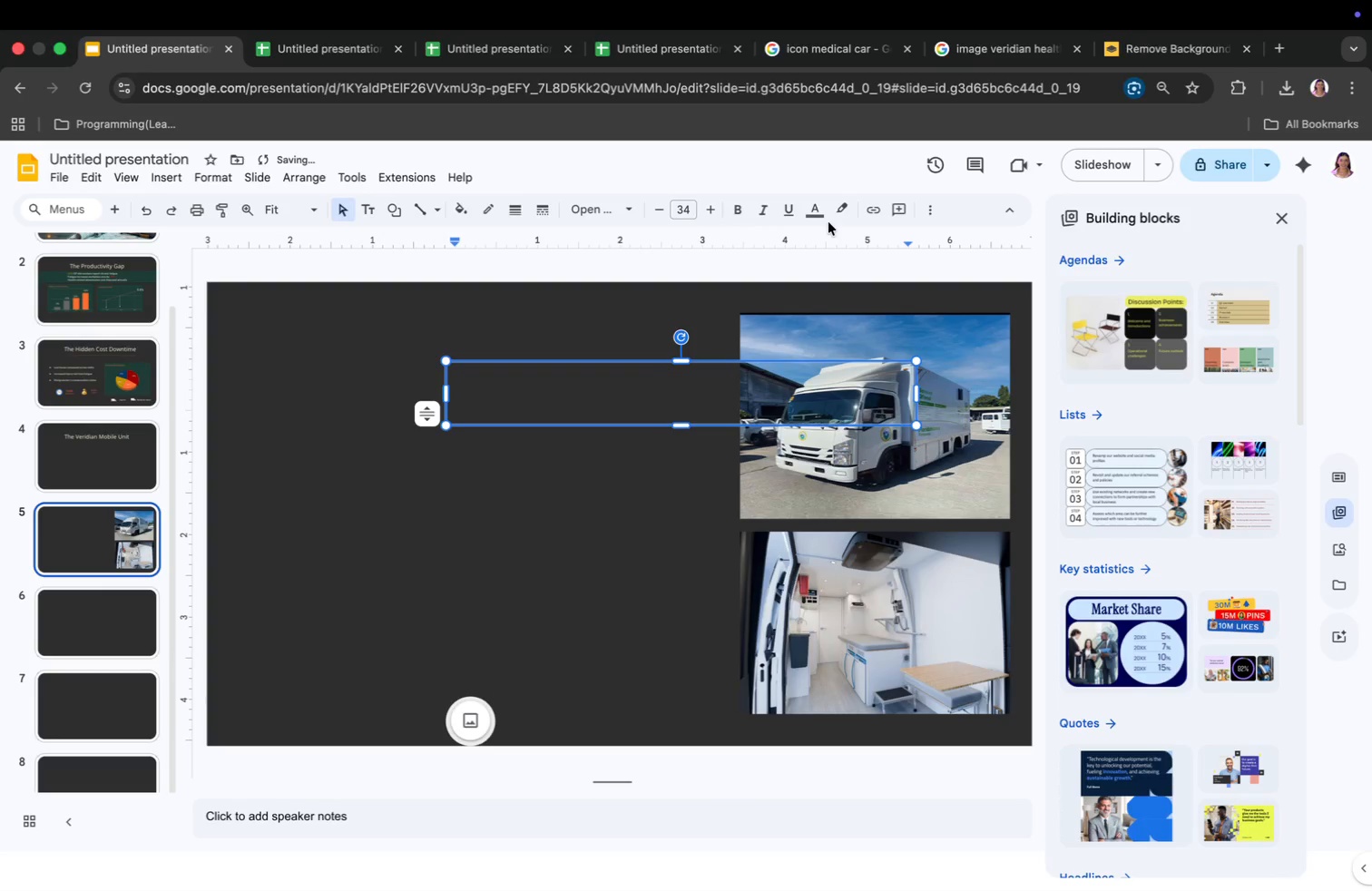 
left_click_drag(start_coordinate=[810, 191], to_coordinate=[810, 196])
 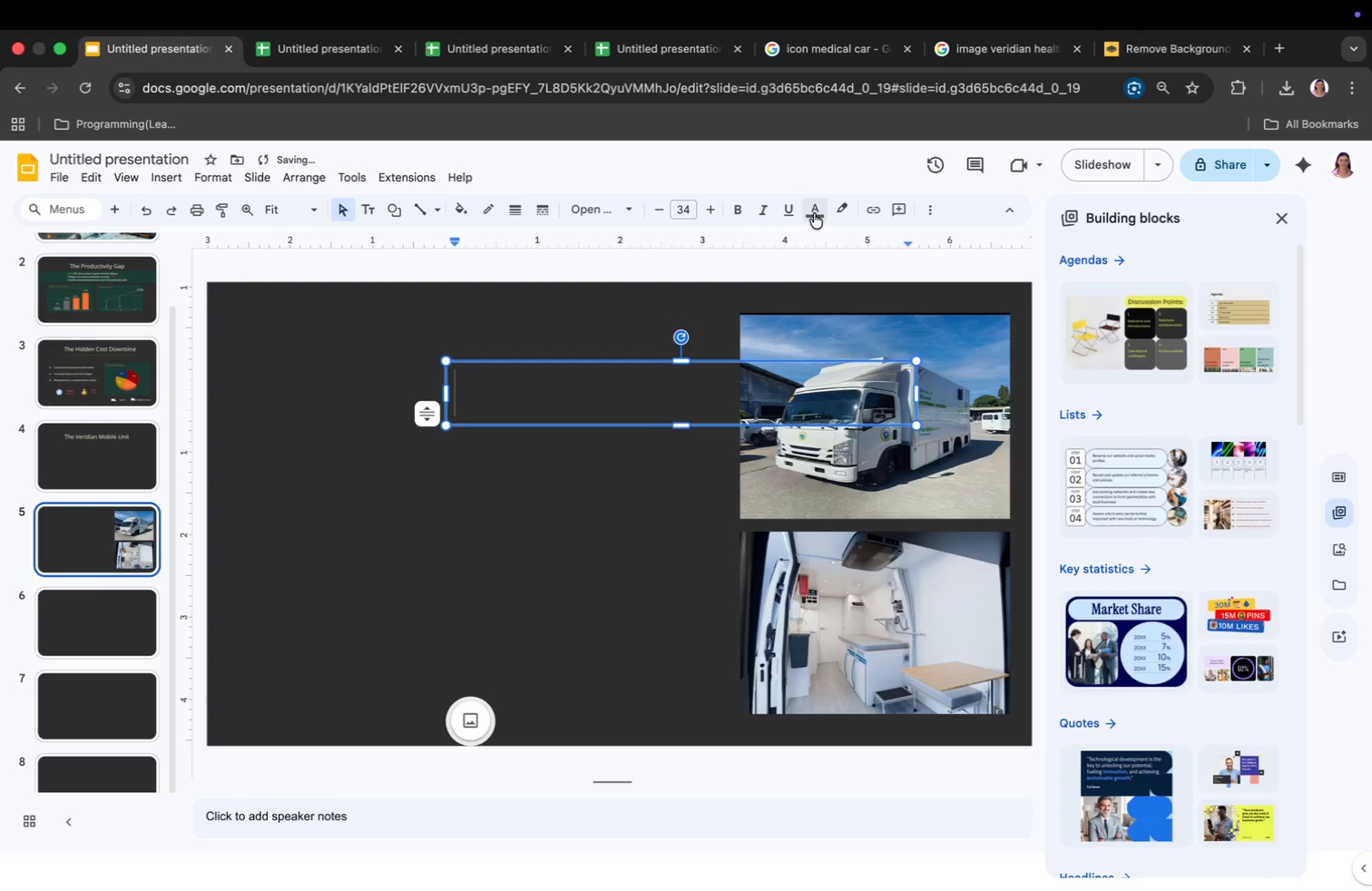 
double_click([814, 213])
 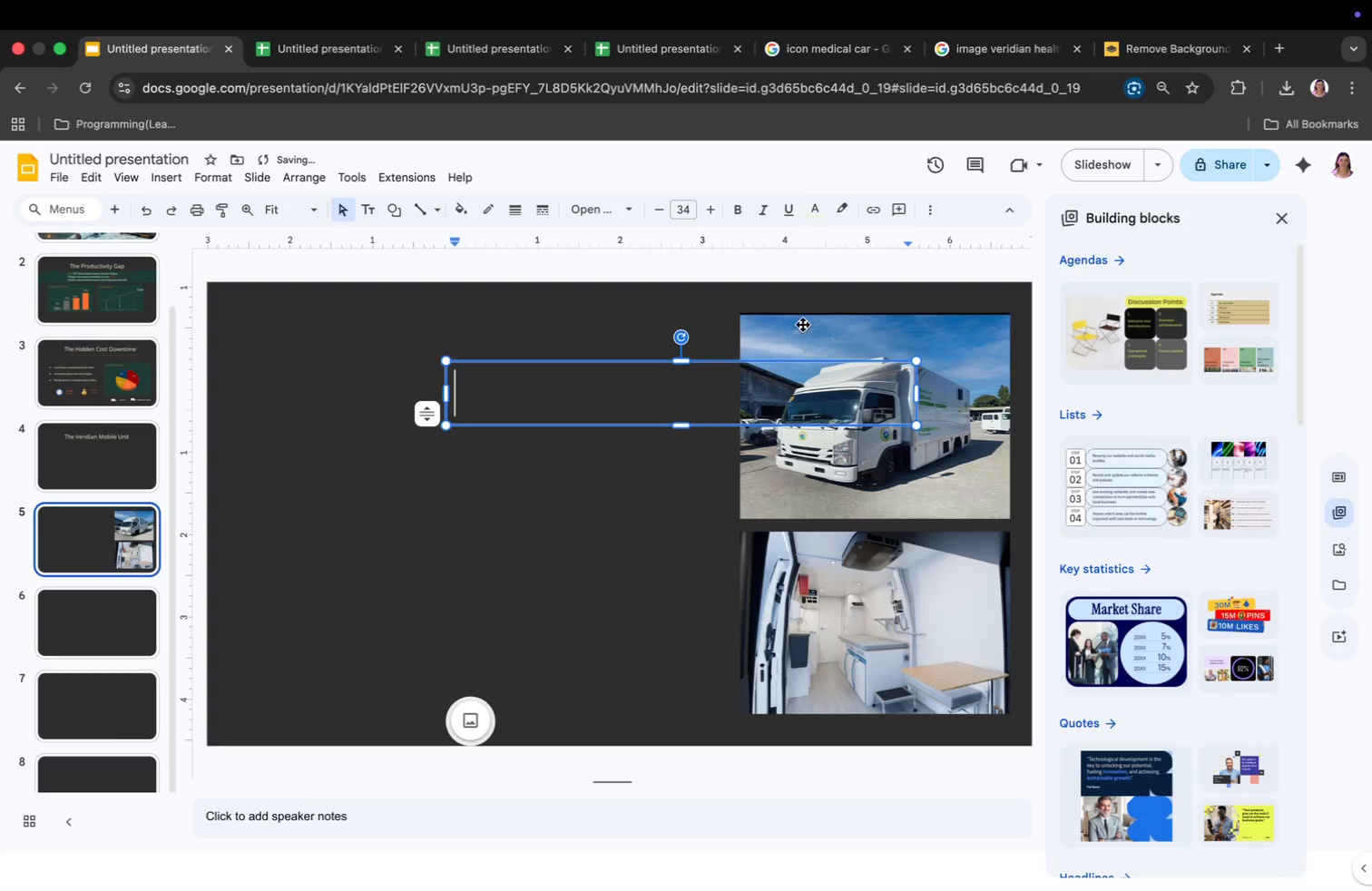 
left_click([600, 397])
 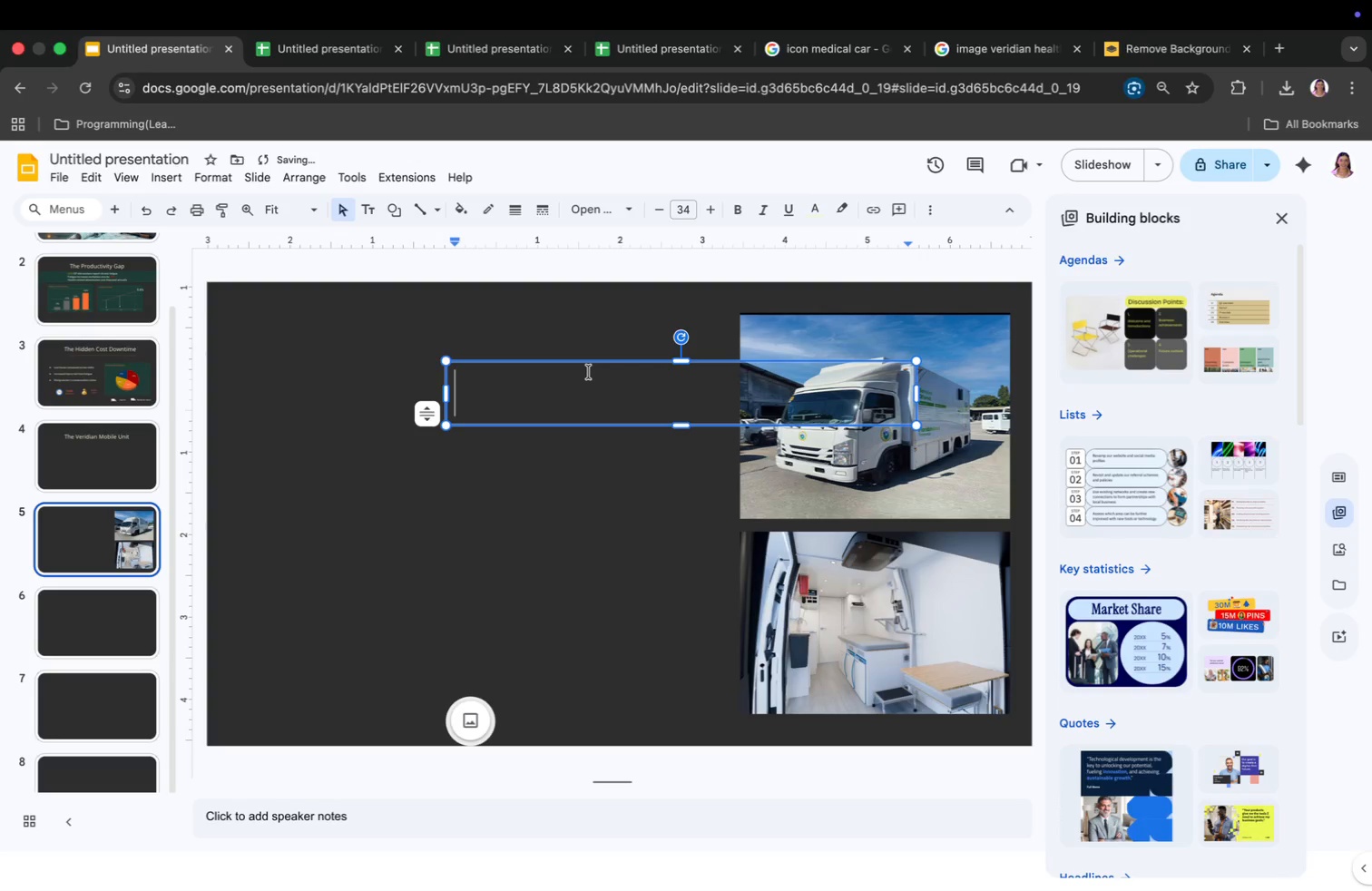 
type(The Veridian Mobile Unit)
 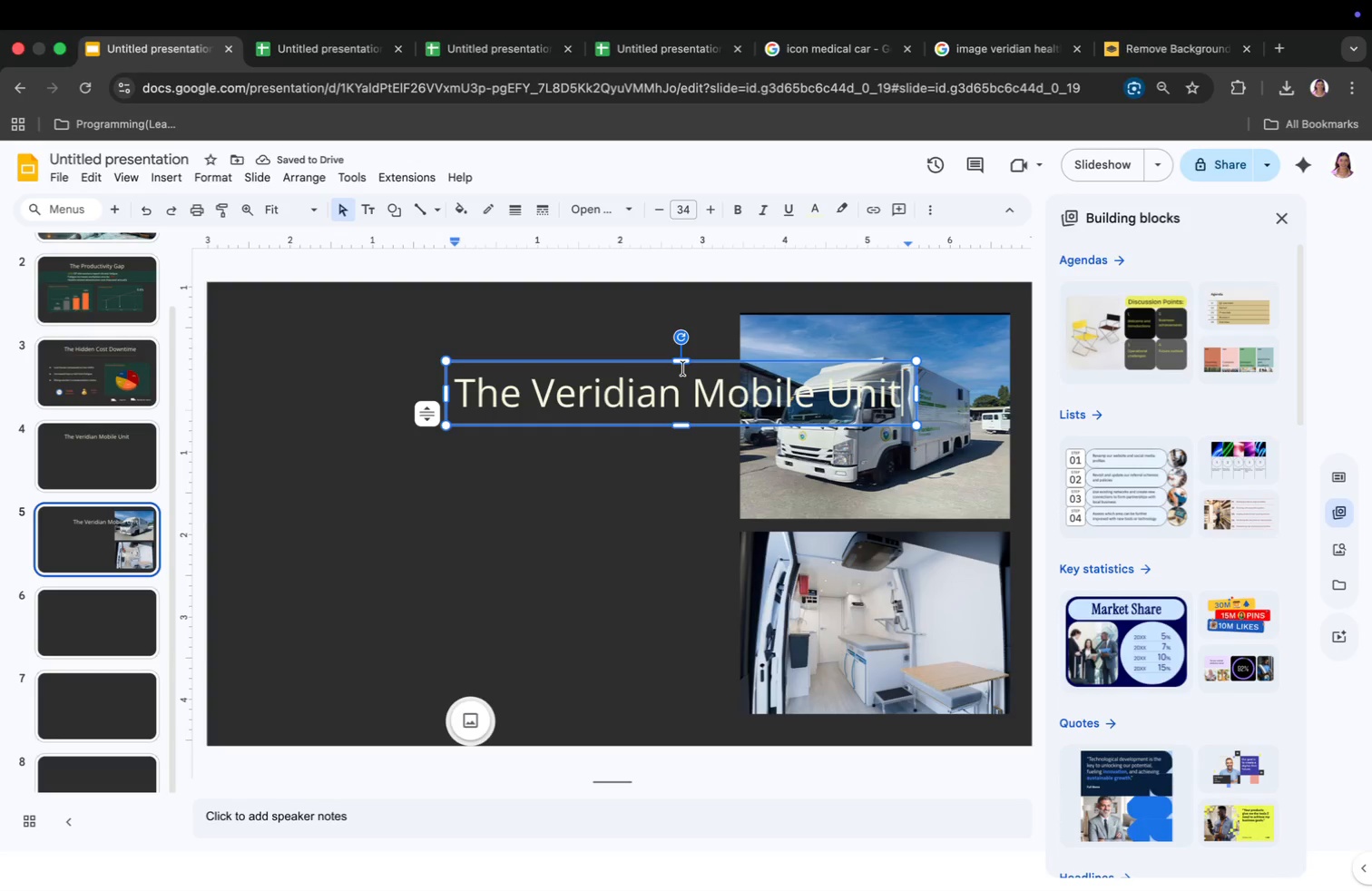 
left_click_drag(start_coordinate=[683, 365], to_coordinate=[486, 319])
 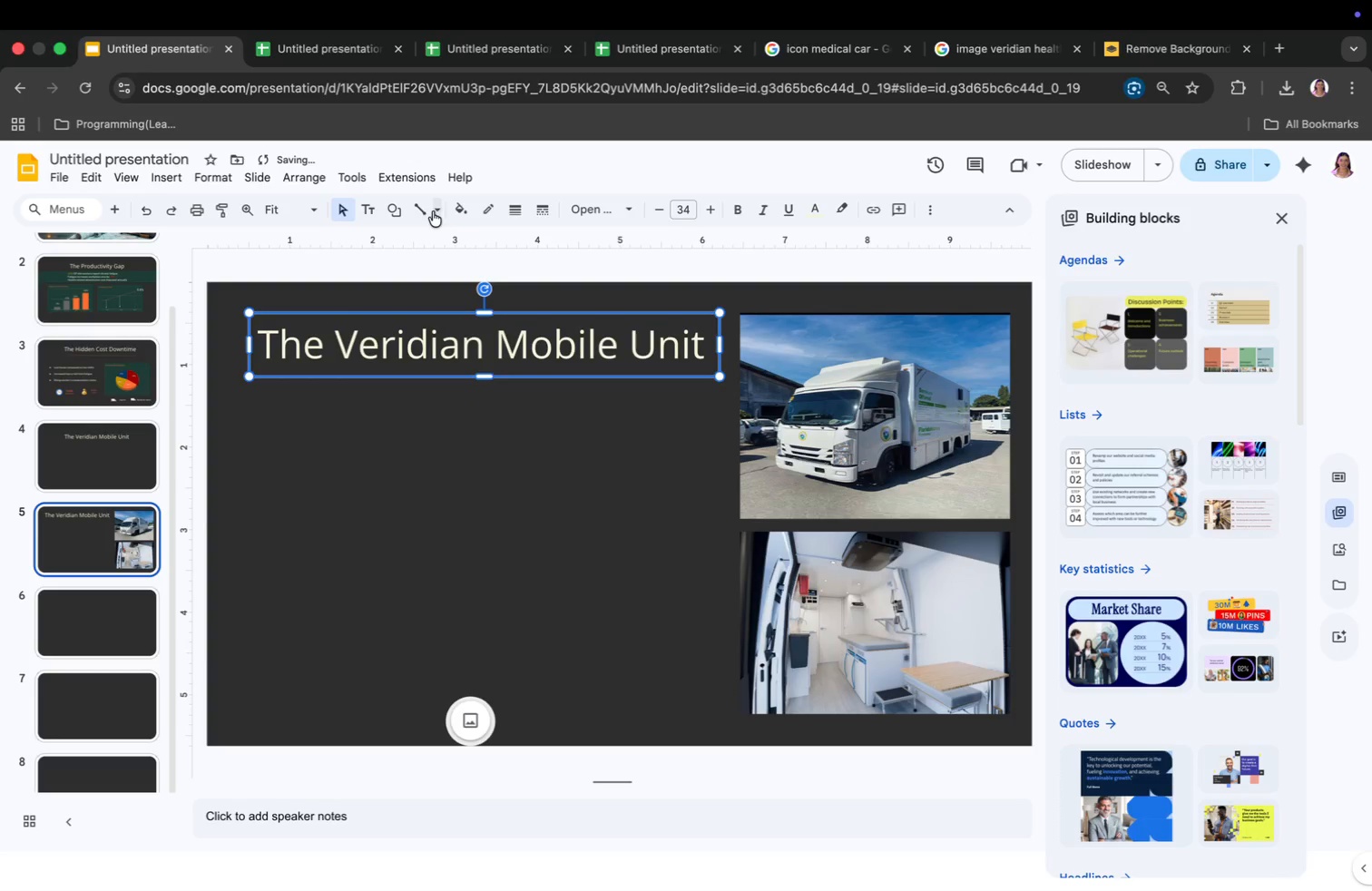 
left_click([425, 206])
 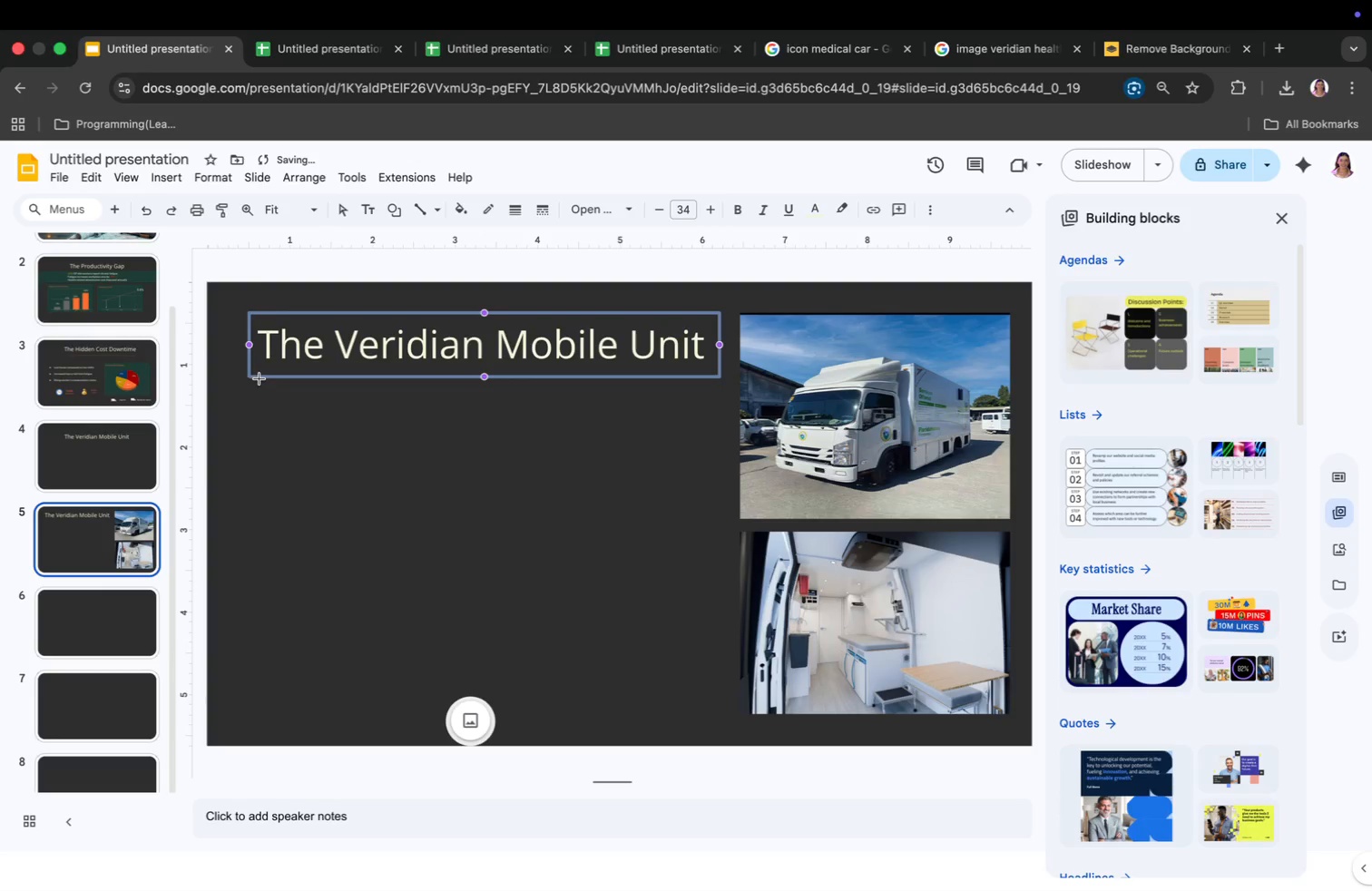 
left_click([264, 377])
 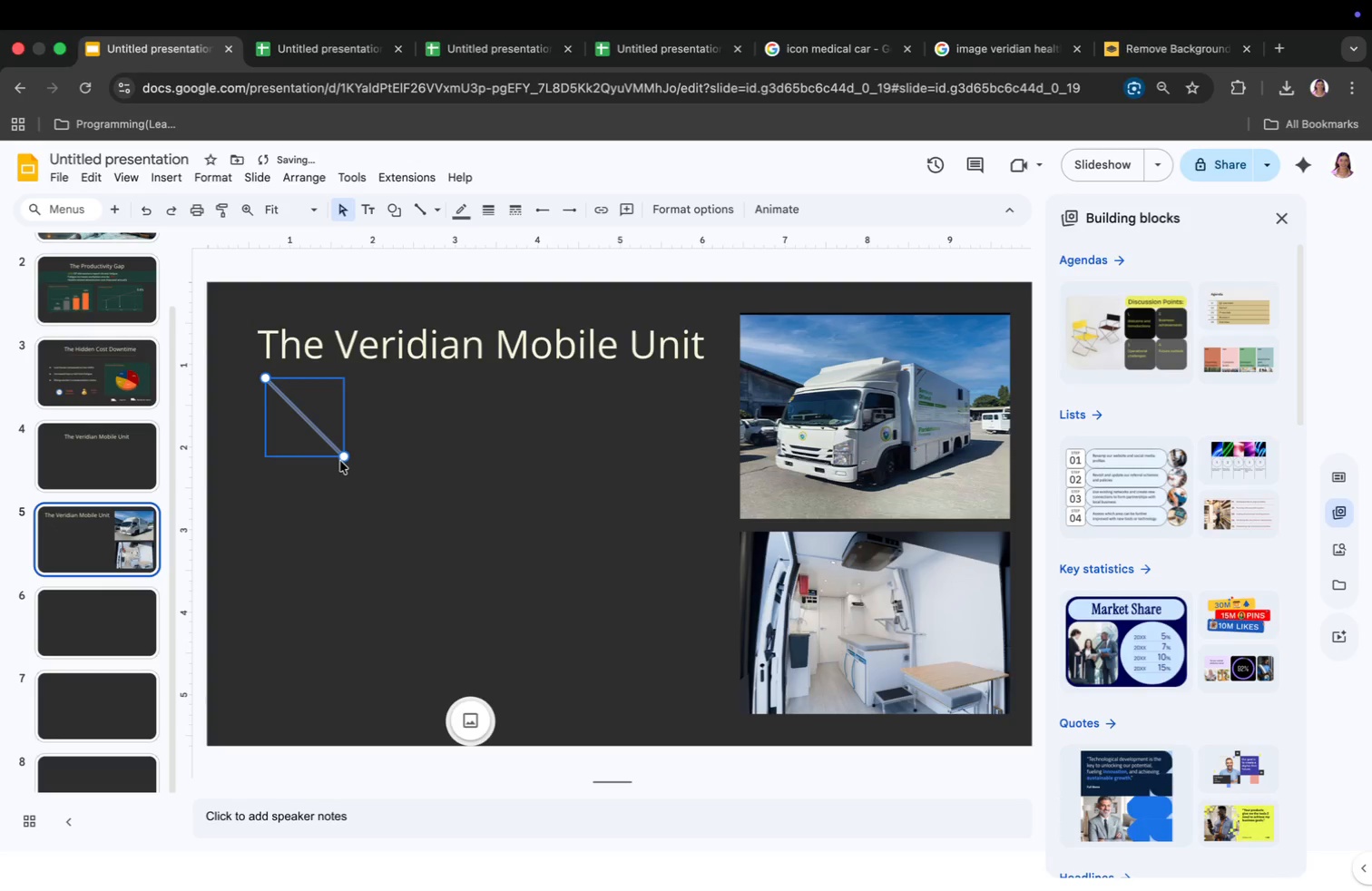 
left_click_drag(start_coordinate=[343, 456], to_coordinate=[701, 381])
 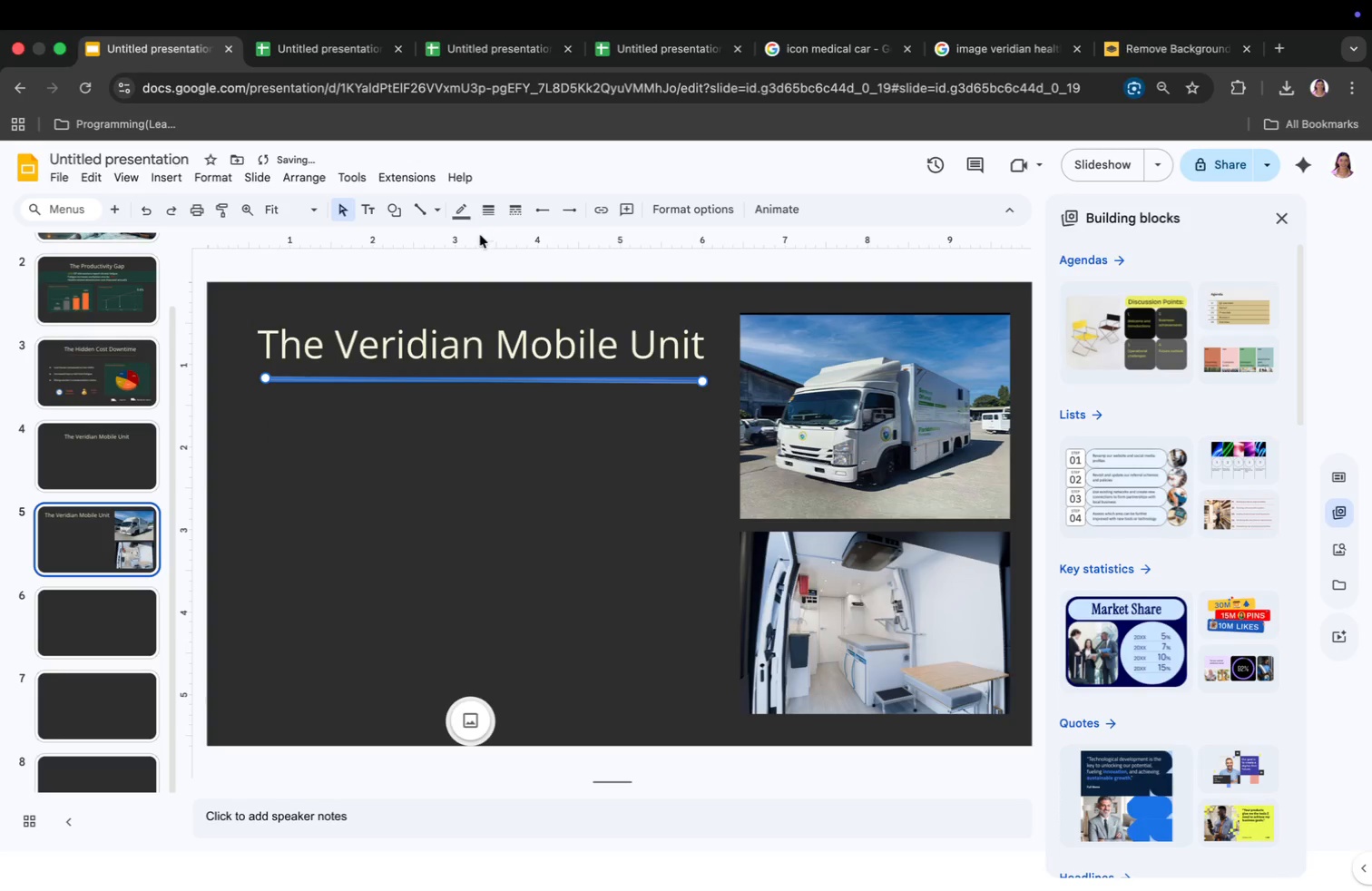 
left_click([465, 212])
 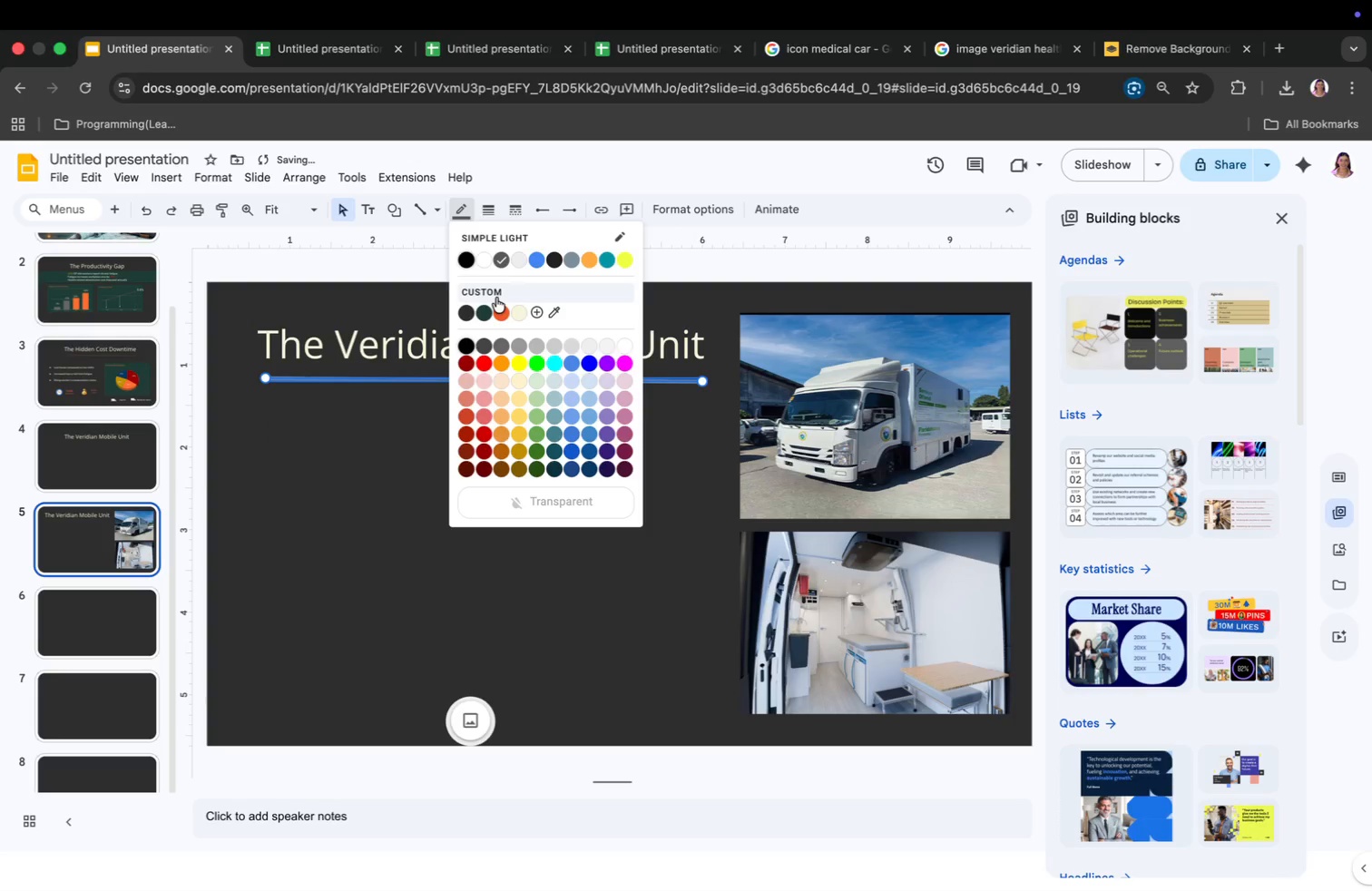 
left_click([498, 308])
 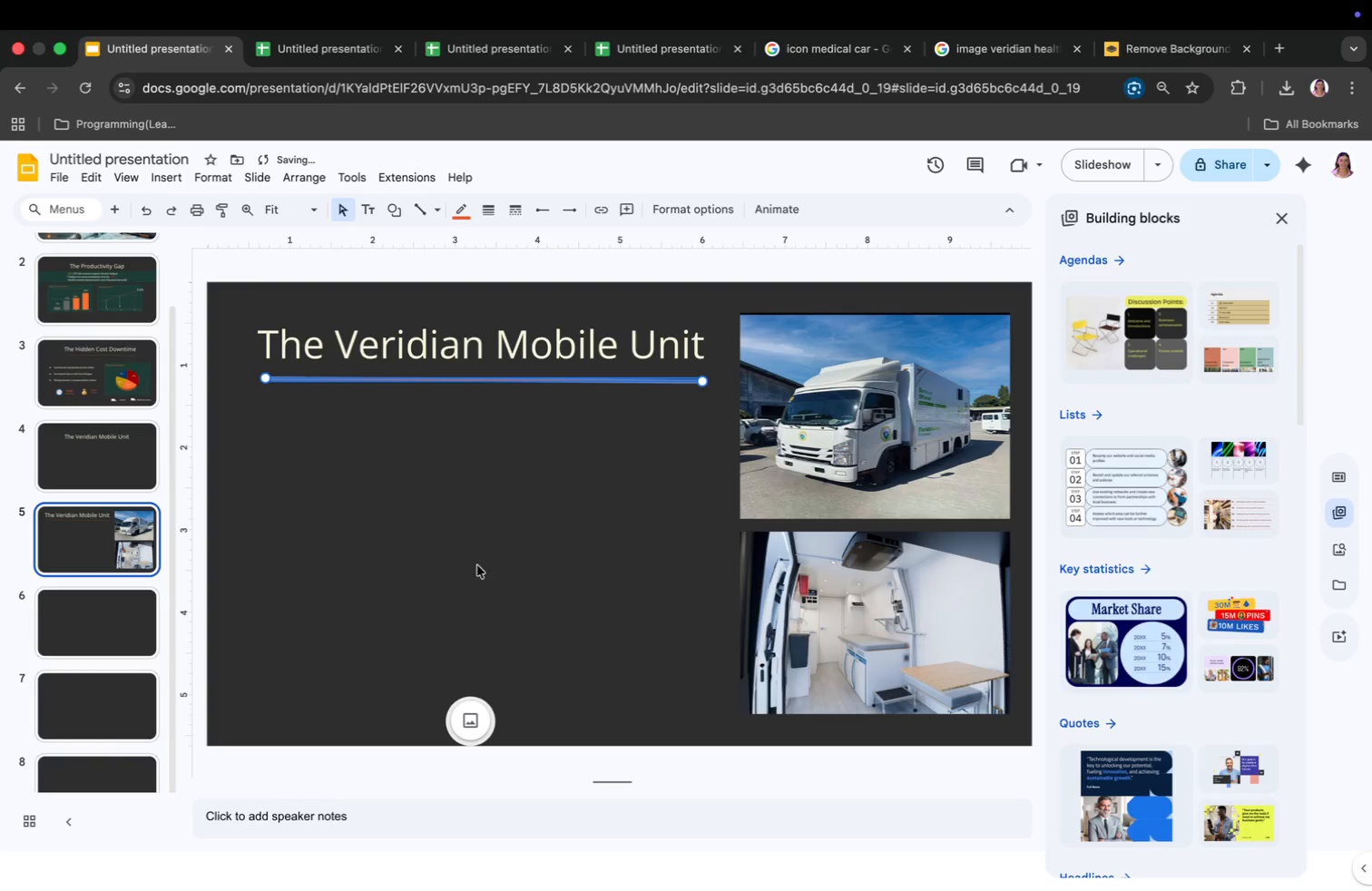 
left_click([475, 561])
 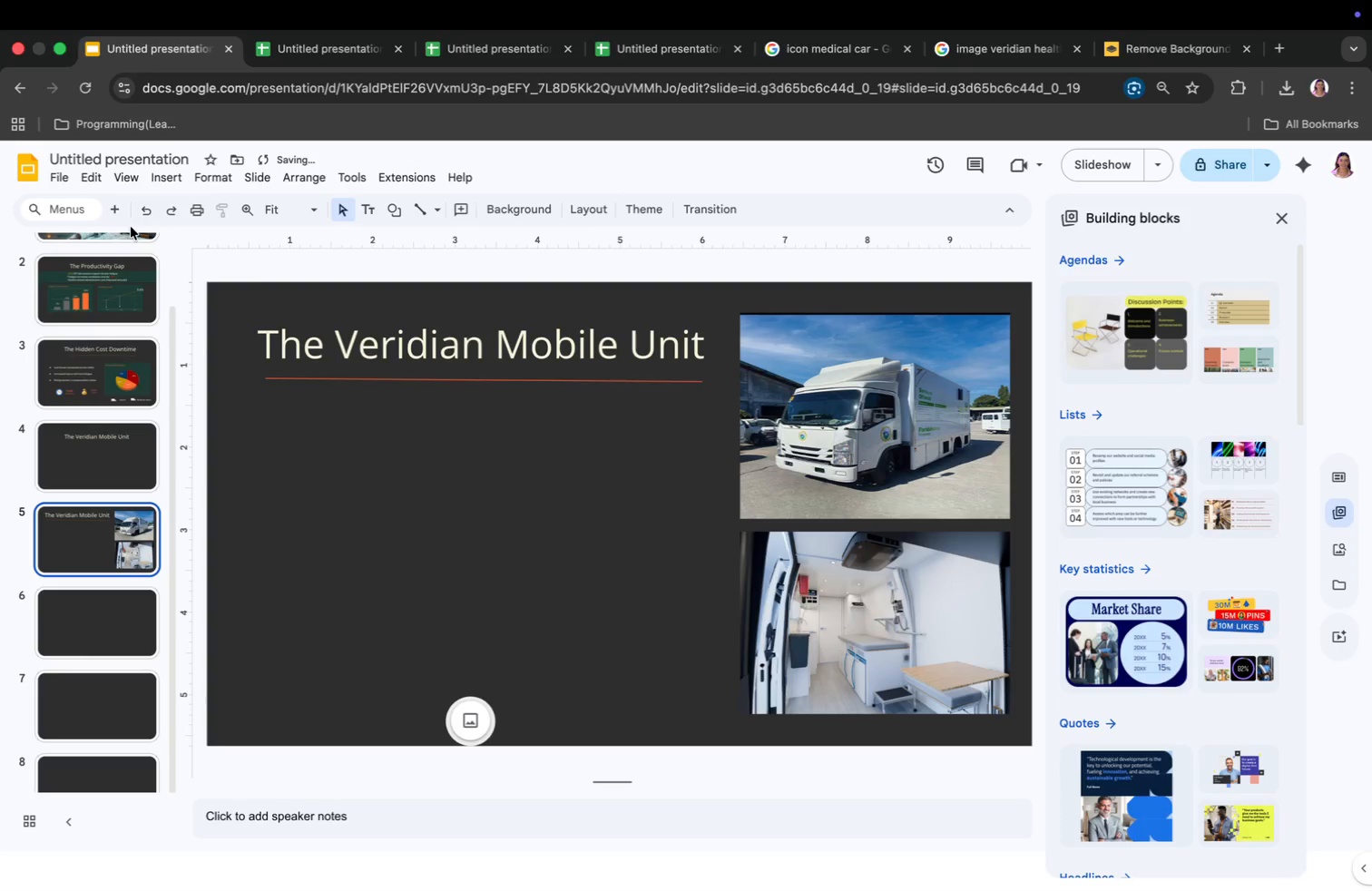 
left_click([165, 181])
 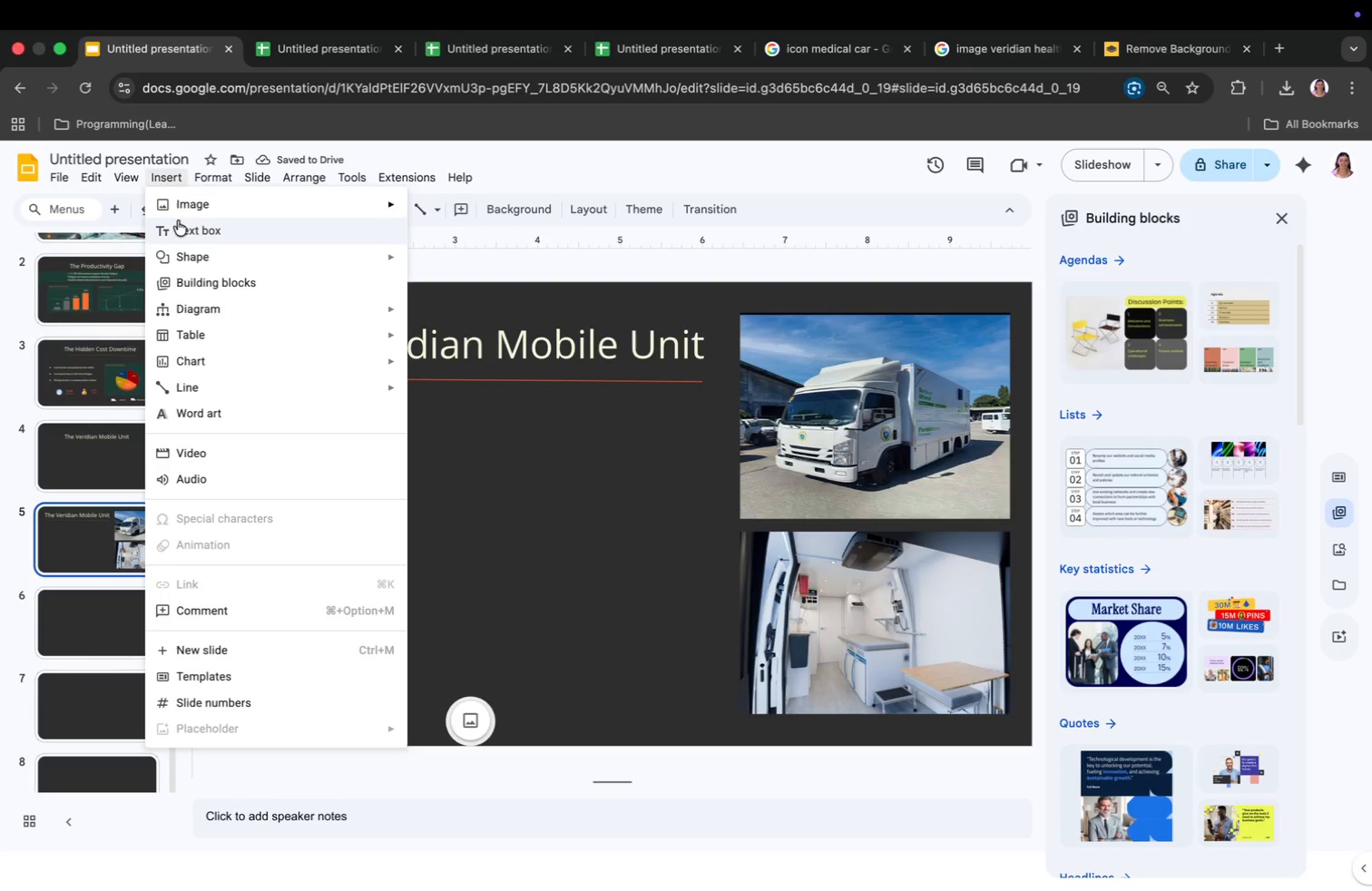 
left_click([184, 234])
 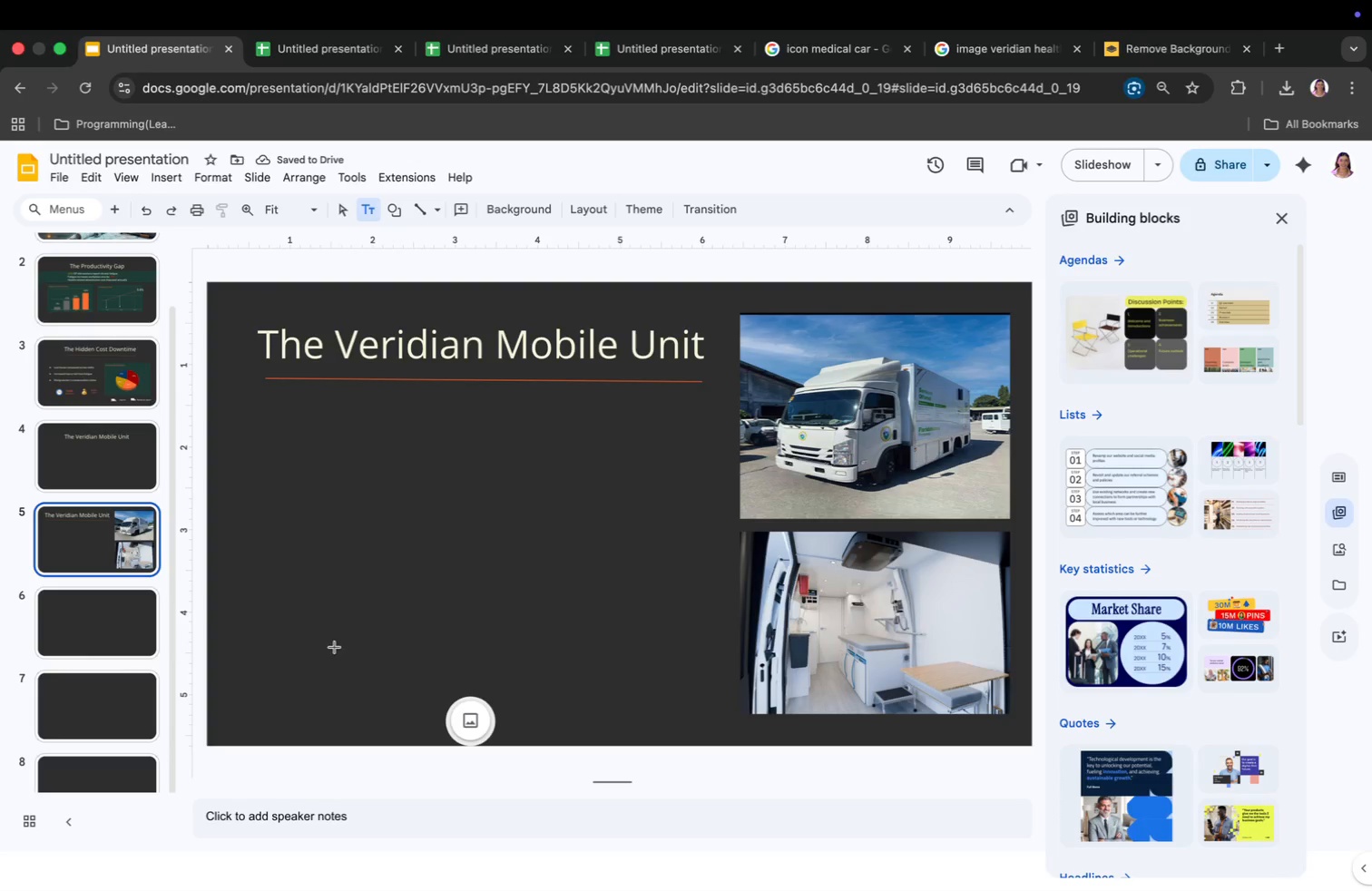 
left_click([359, 428])
 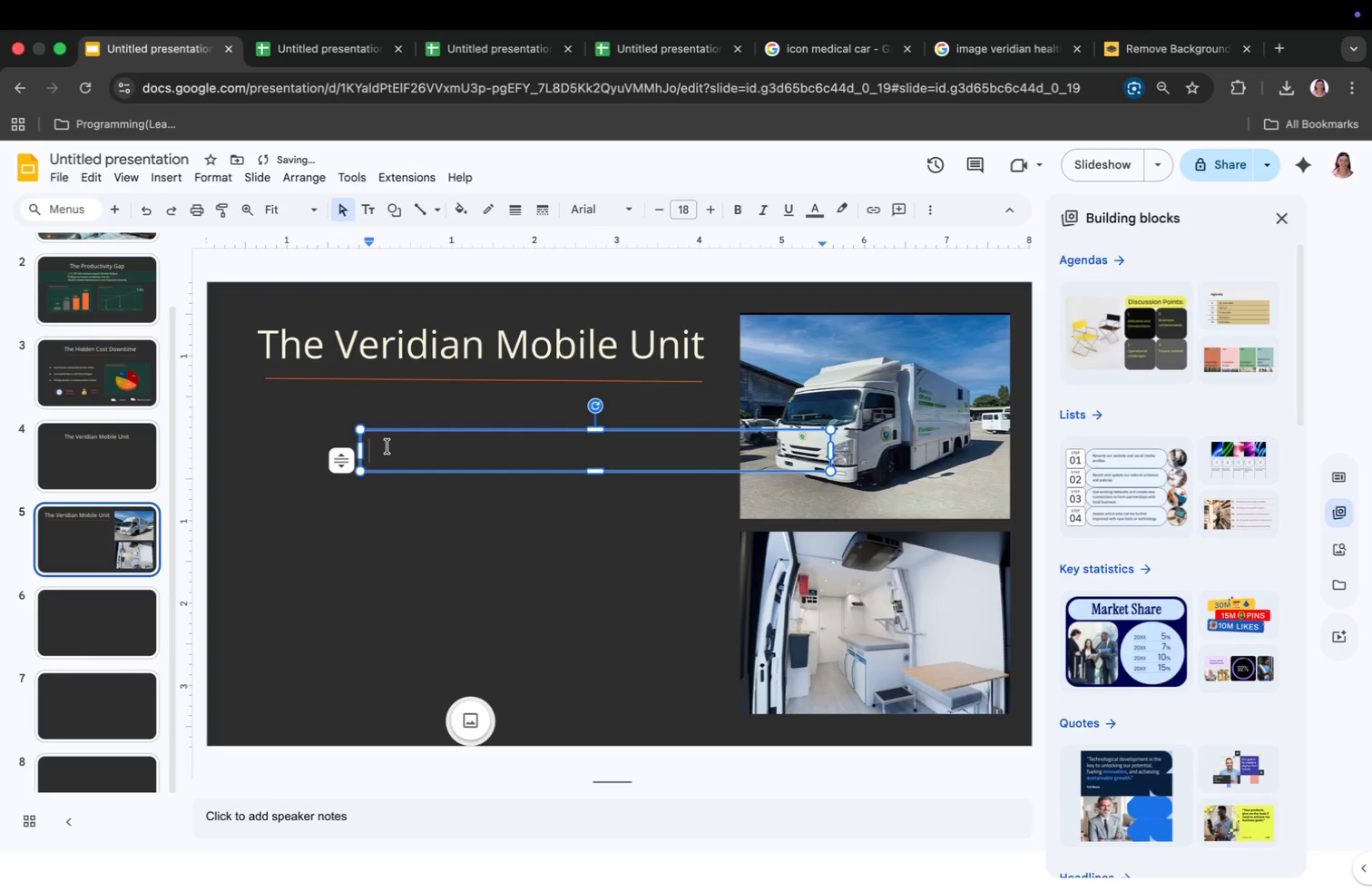 
type(Fully equipped mobile)
 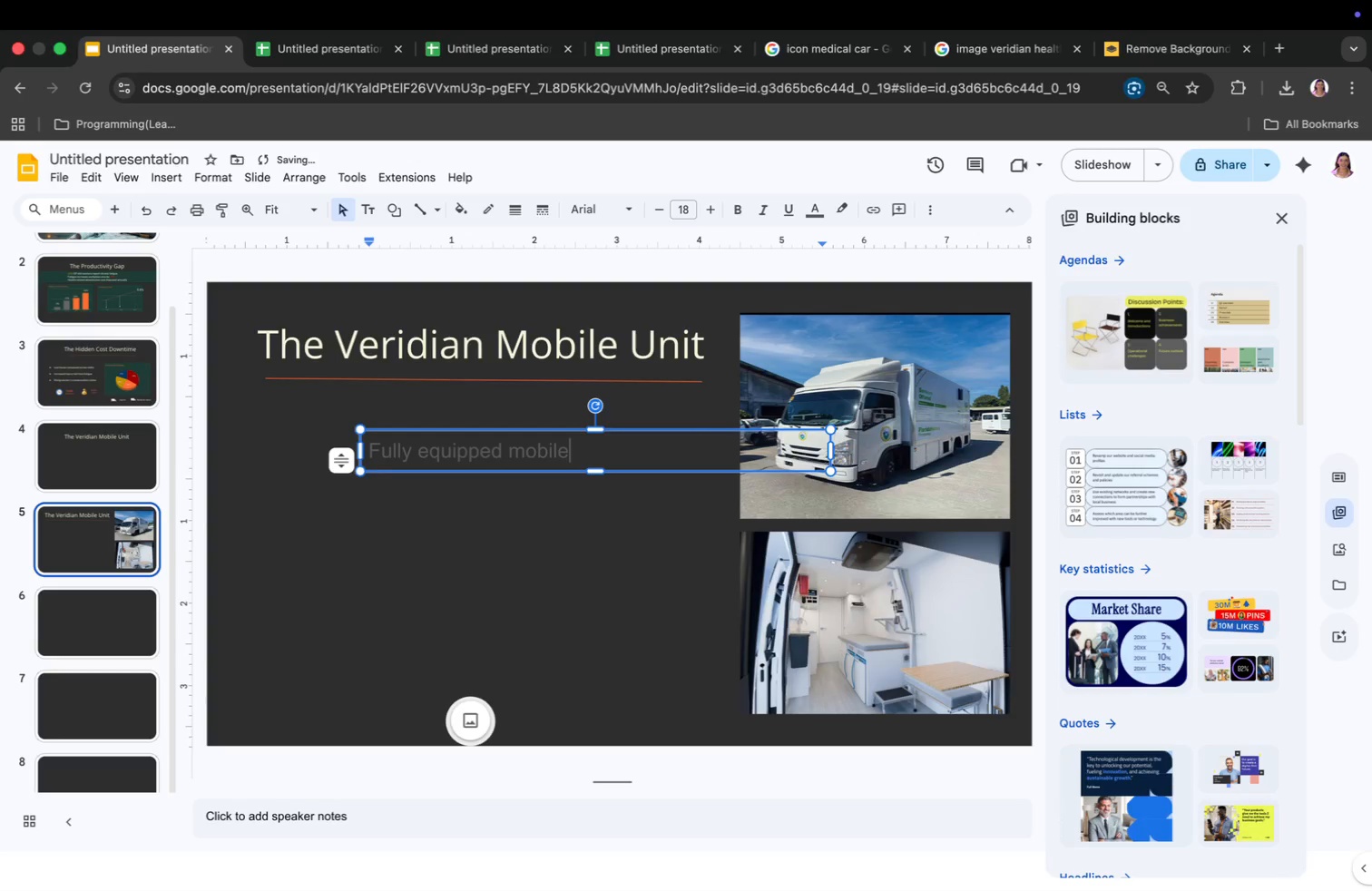 
key(Meta+CommandLeft)
 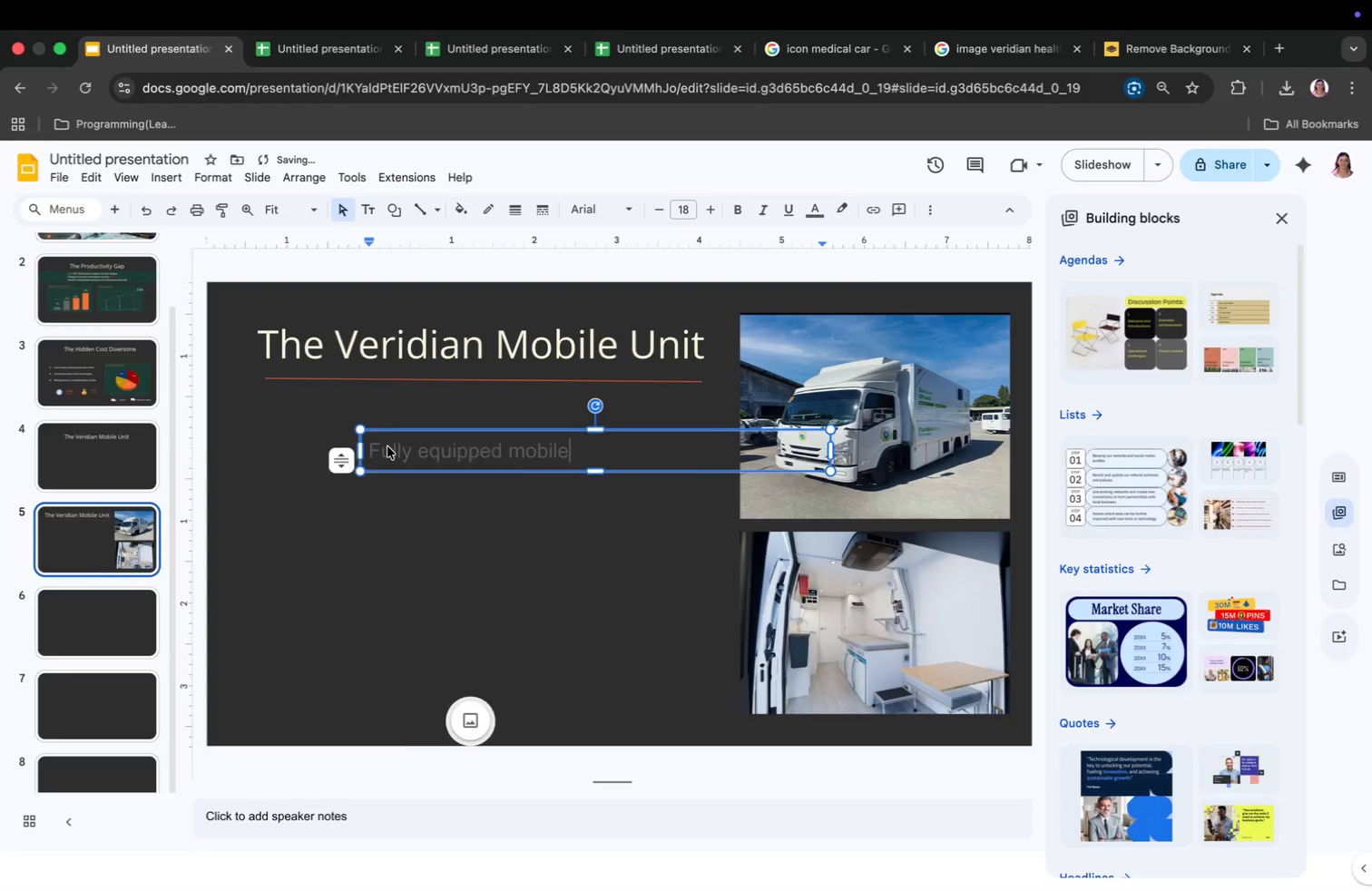 
key(Meta+Tab)